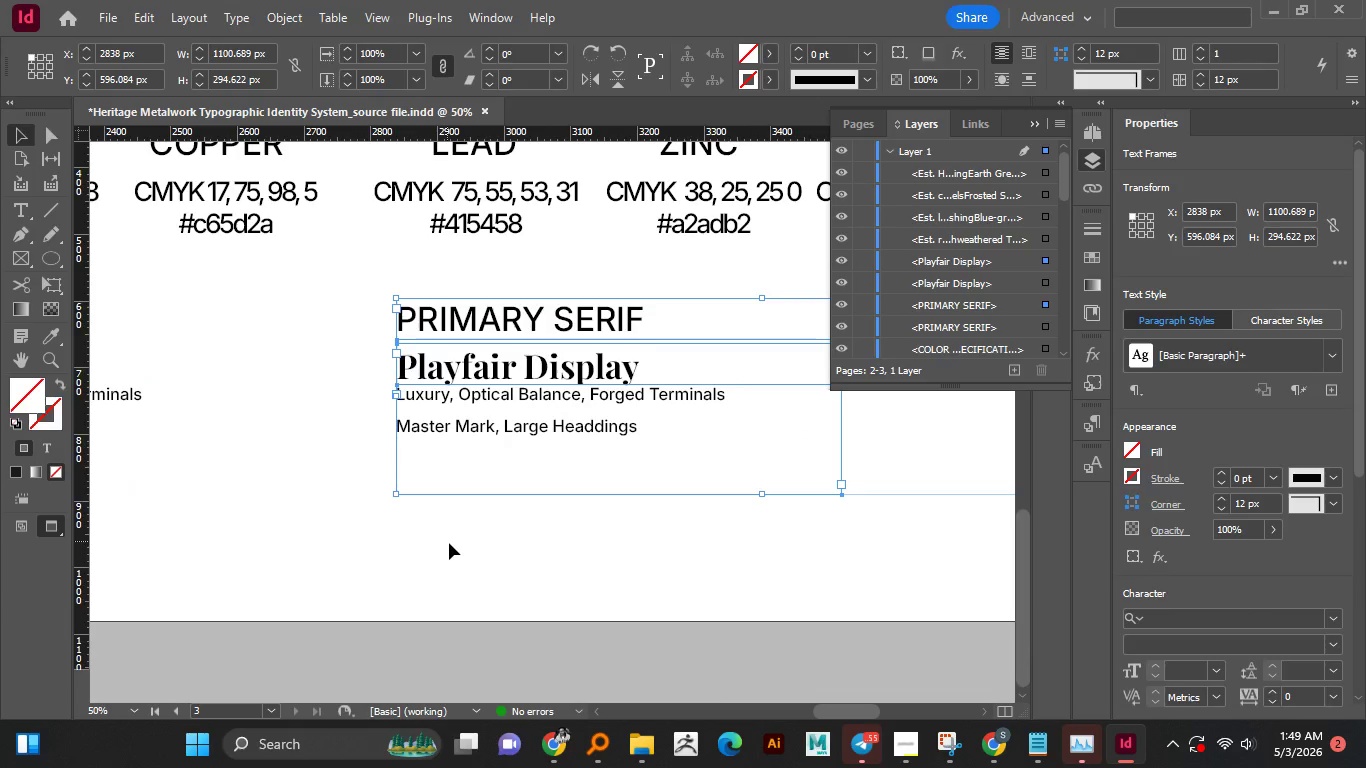 
left_click([449, 543])
 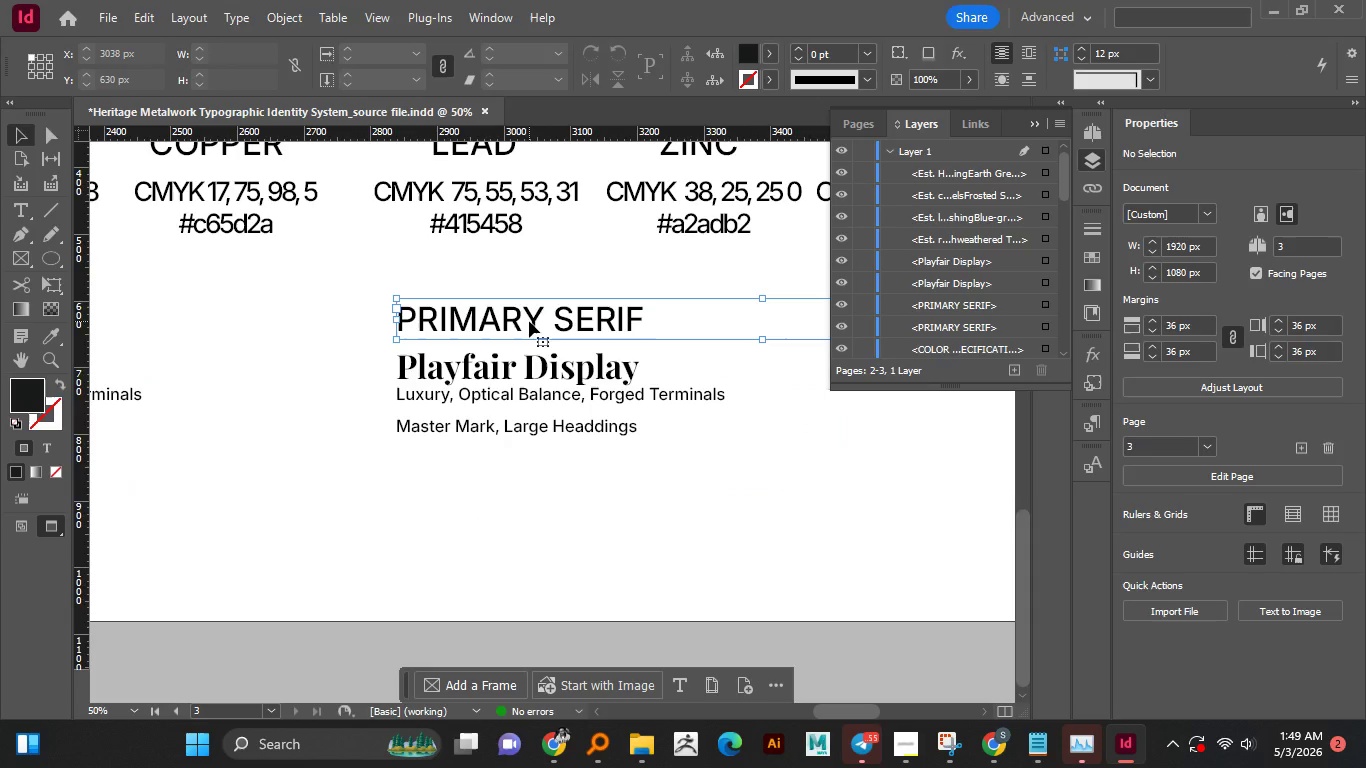 
double_click([529, 321])
 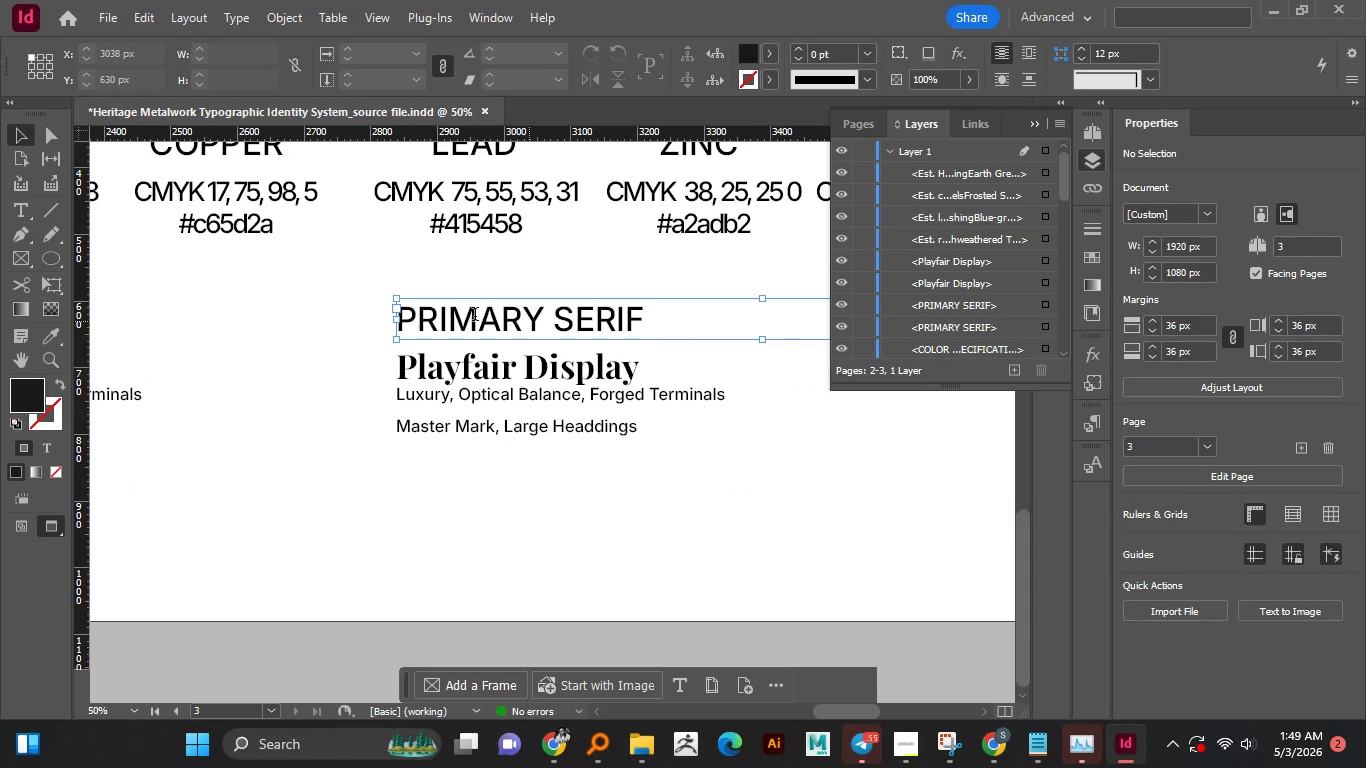 
left_click_drag(start_coordinate=[476, 317], to_coordinate=[388, 316])
 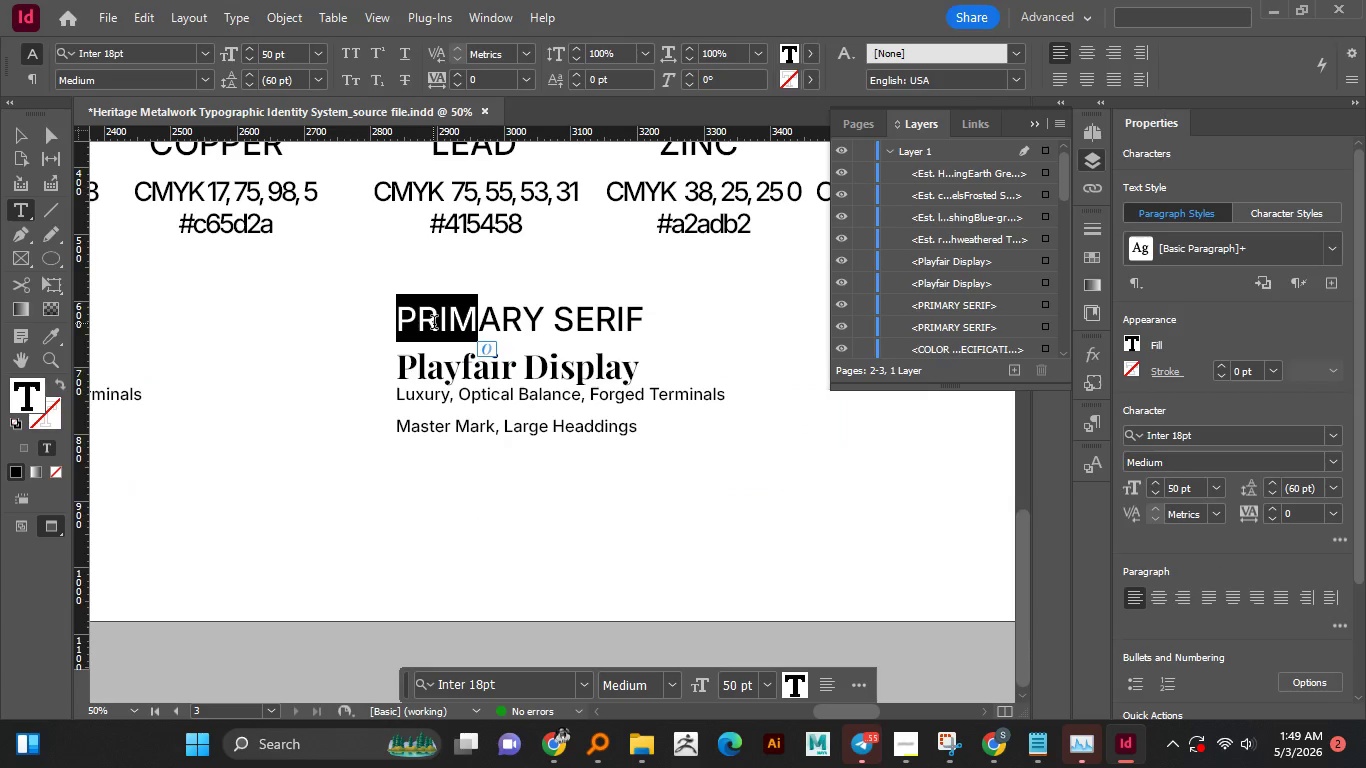 
type(Se)
key(Backspace)
type(ECOND)
 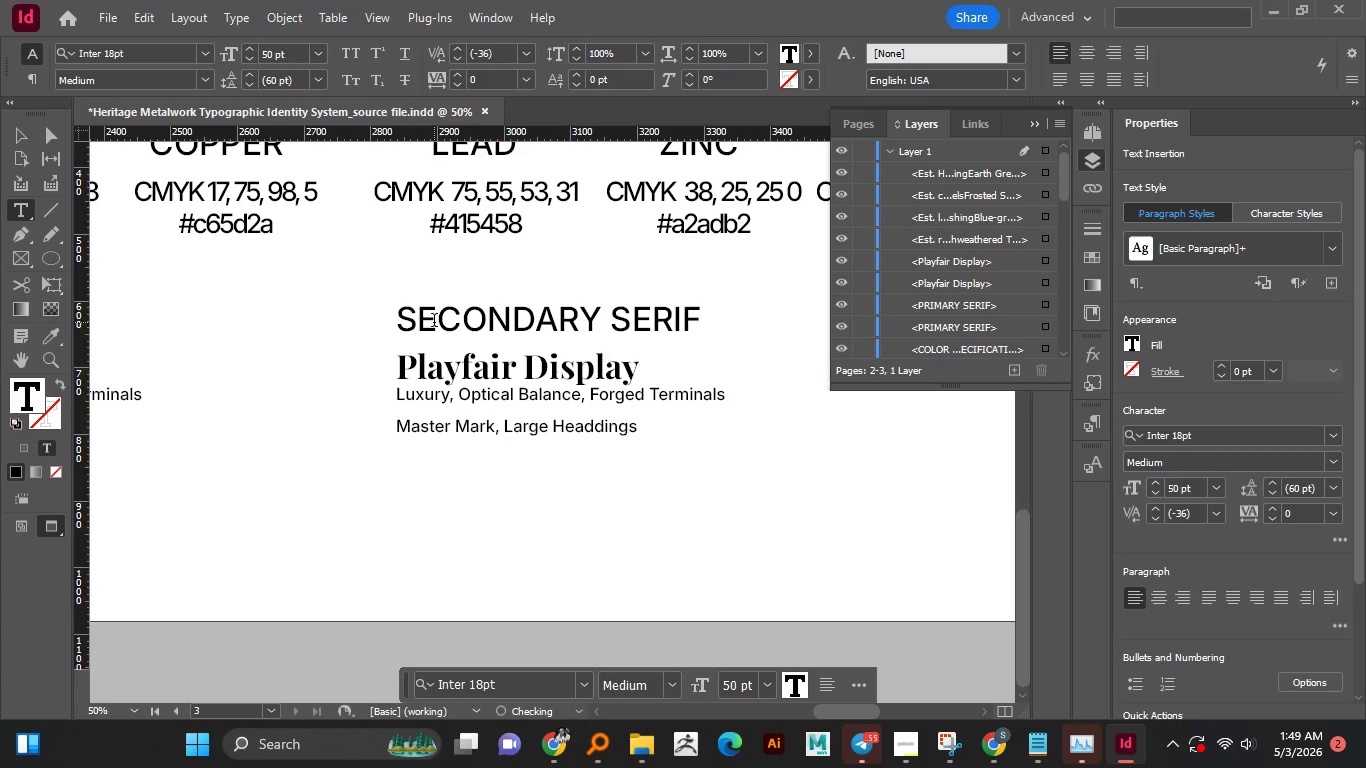 
wait(9.42)
 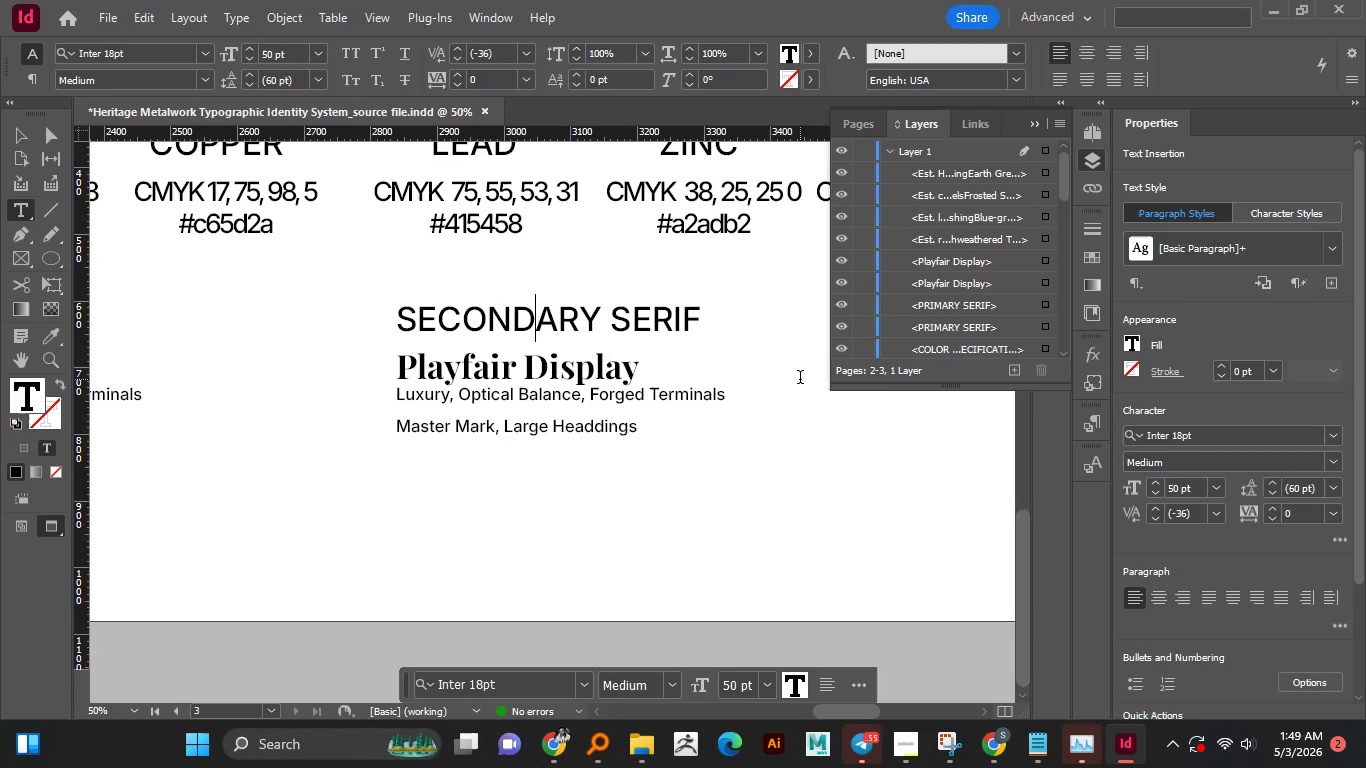 
left_click_drag(start_coordinate=[618, 310], to_coordinate=[705, 321])
 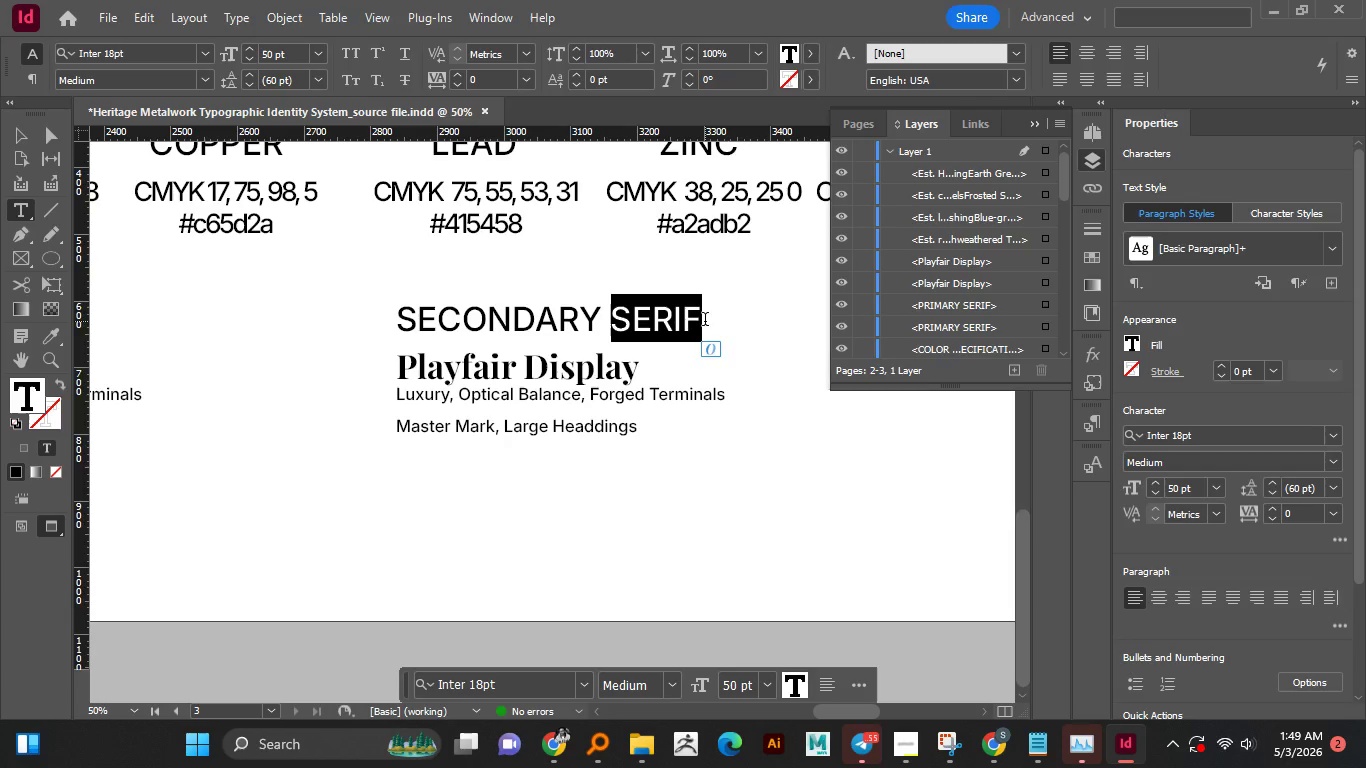 
type(sans)
 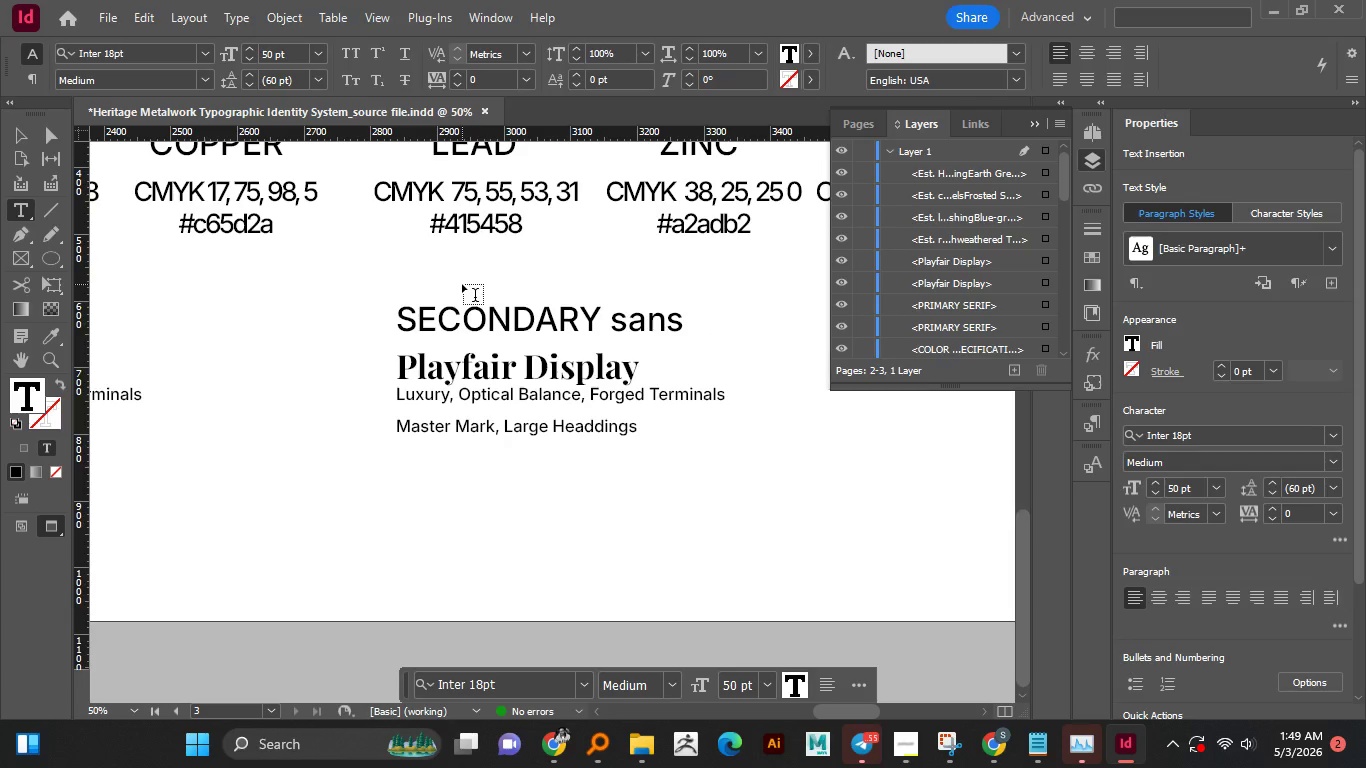 
hold_key(key=ControlLeft, duration=0.38)
 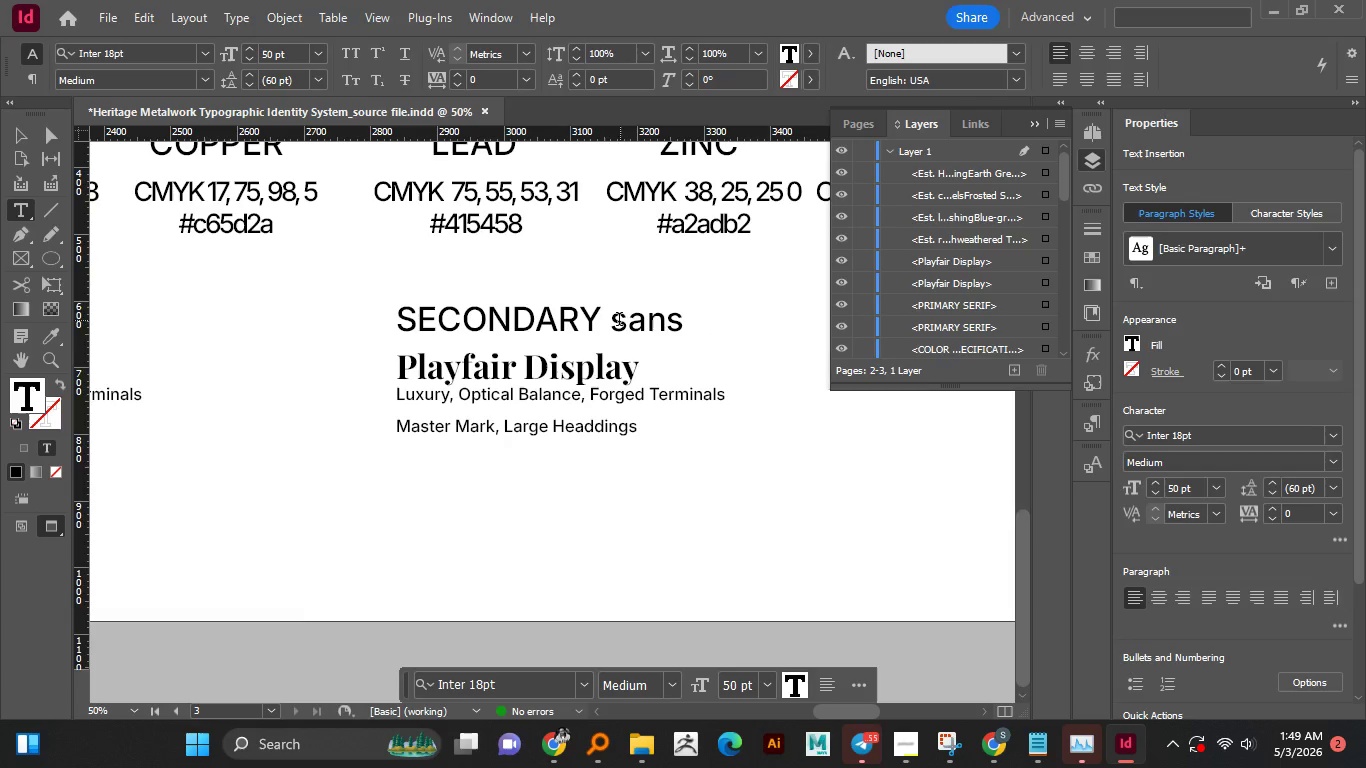 
left_click_drag(start_coordinate=[619, 321], to_coordinate=[719, 326])
 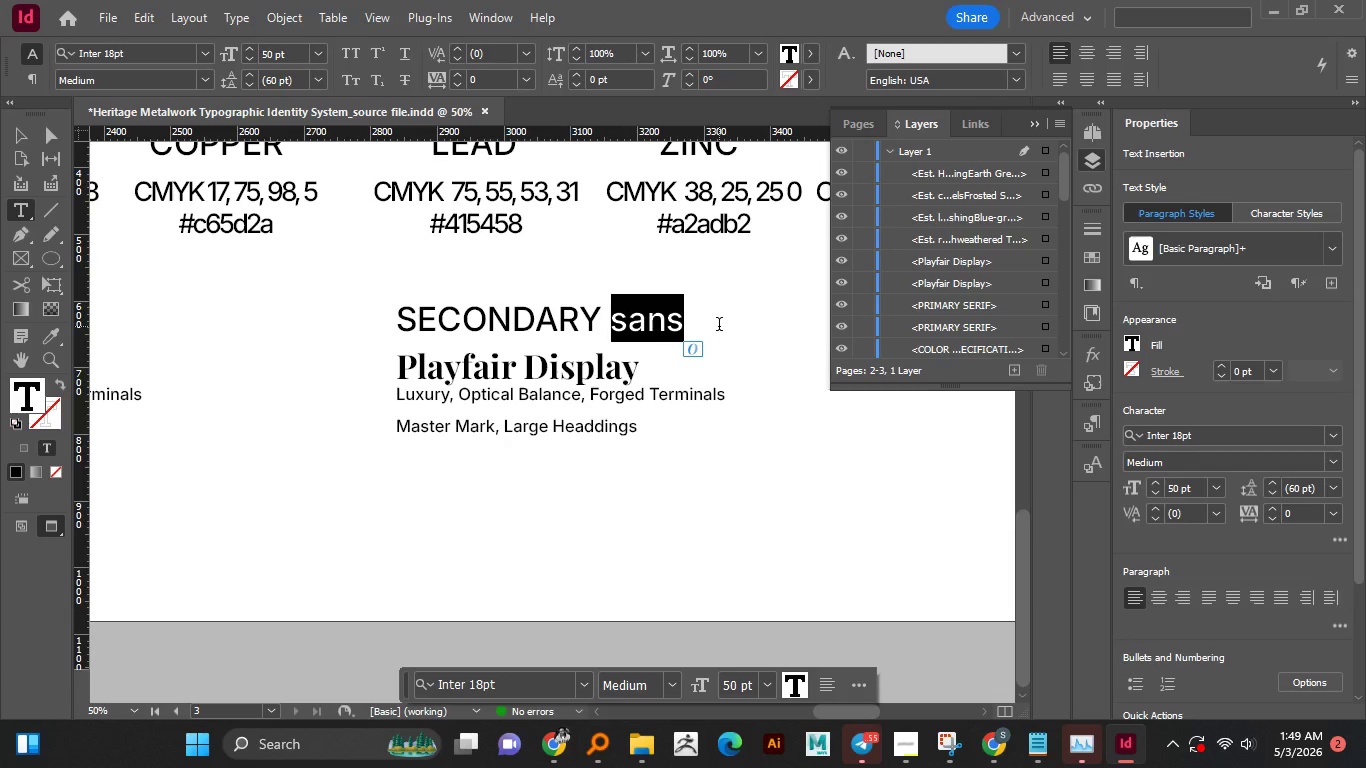 
type(SANS)
 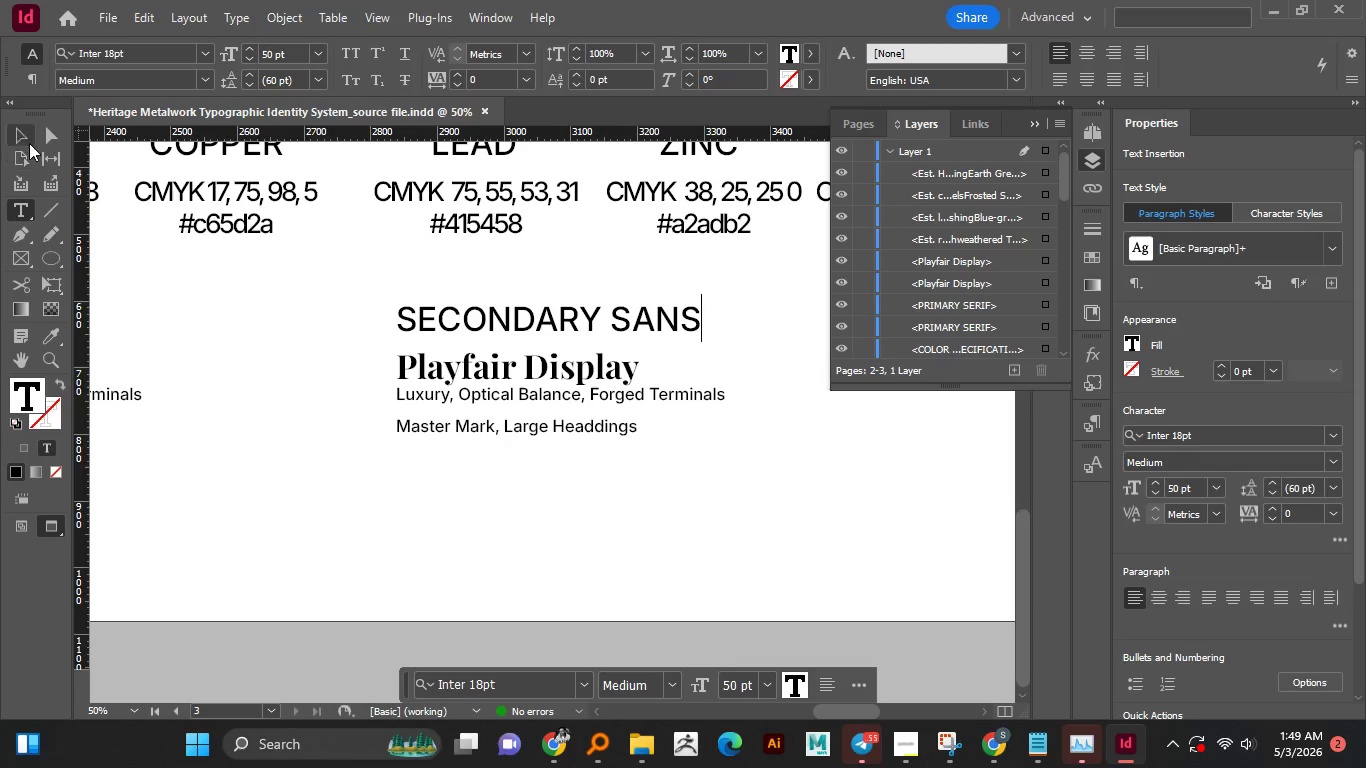 
left_click([26, 138])
 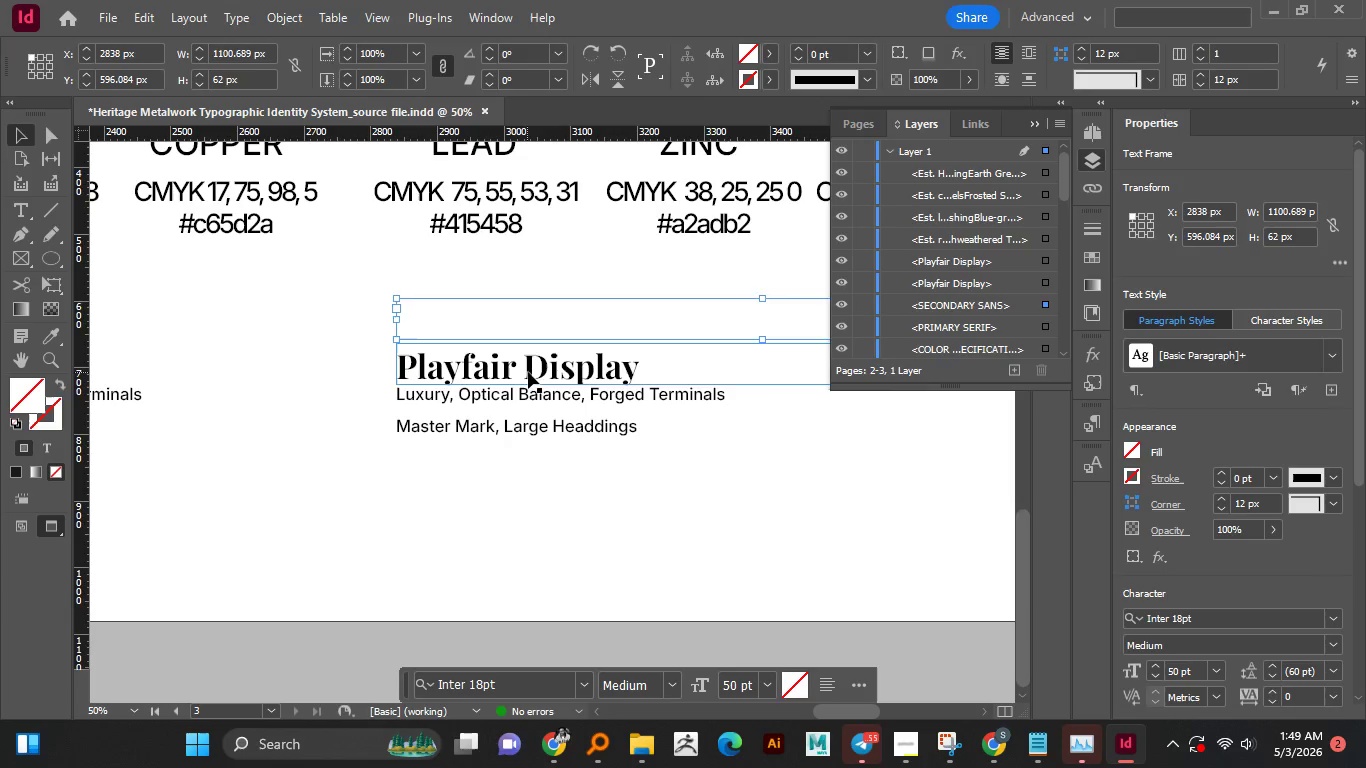 
double_click([528, 372])
 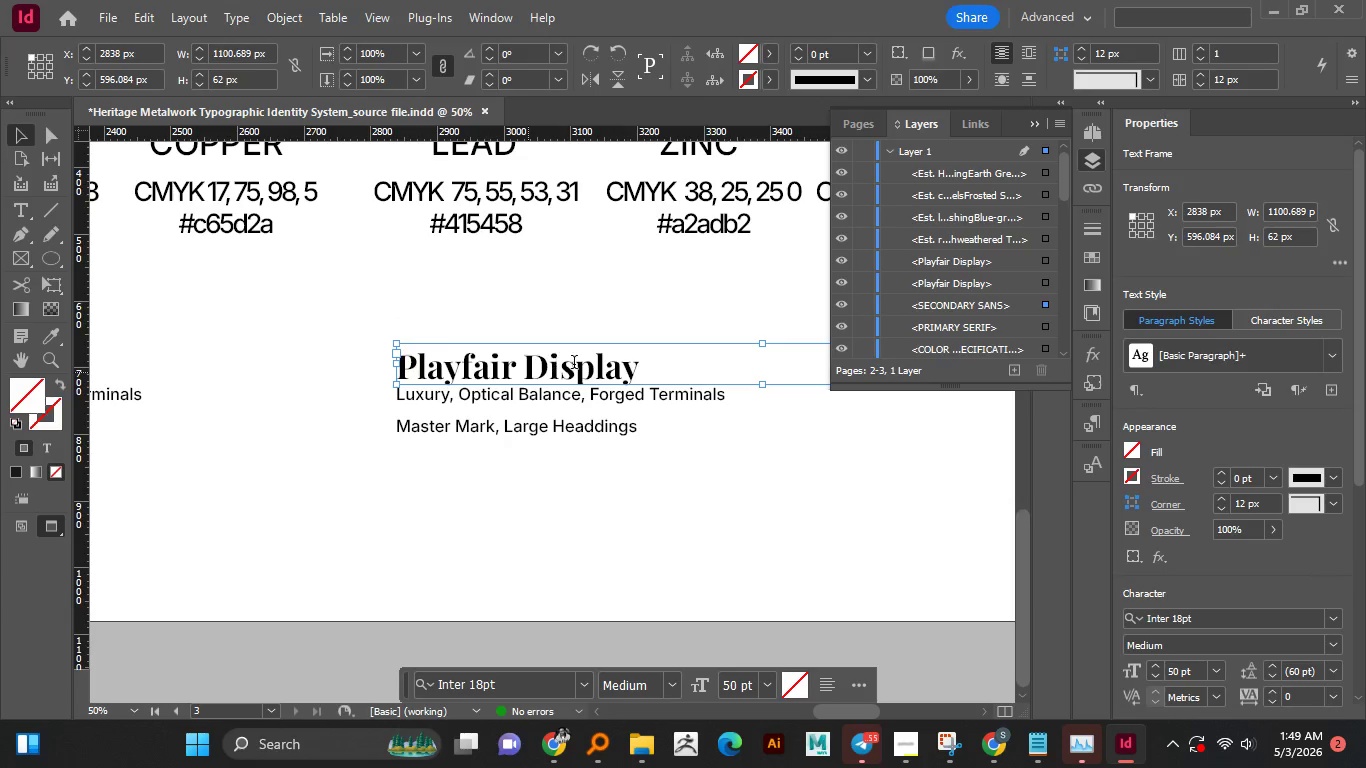 
left_click([574, 364])
 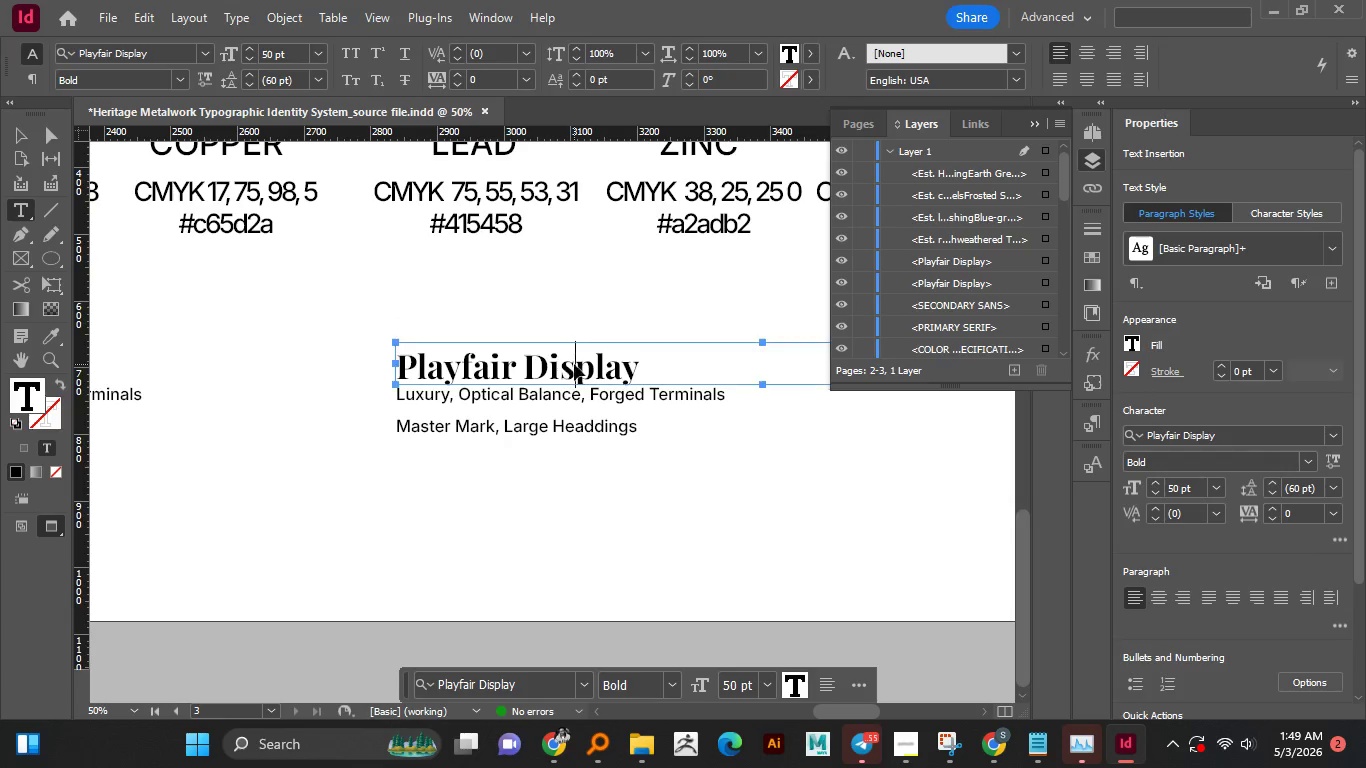 
key(Control+Z)
 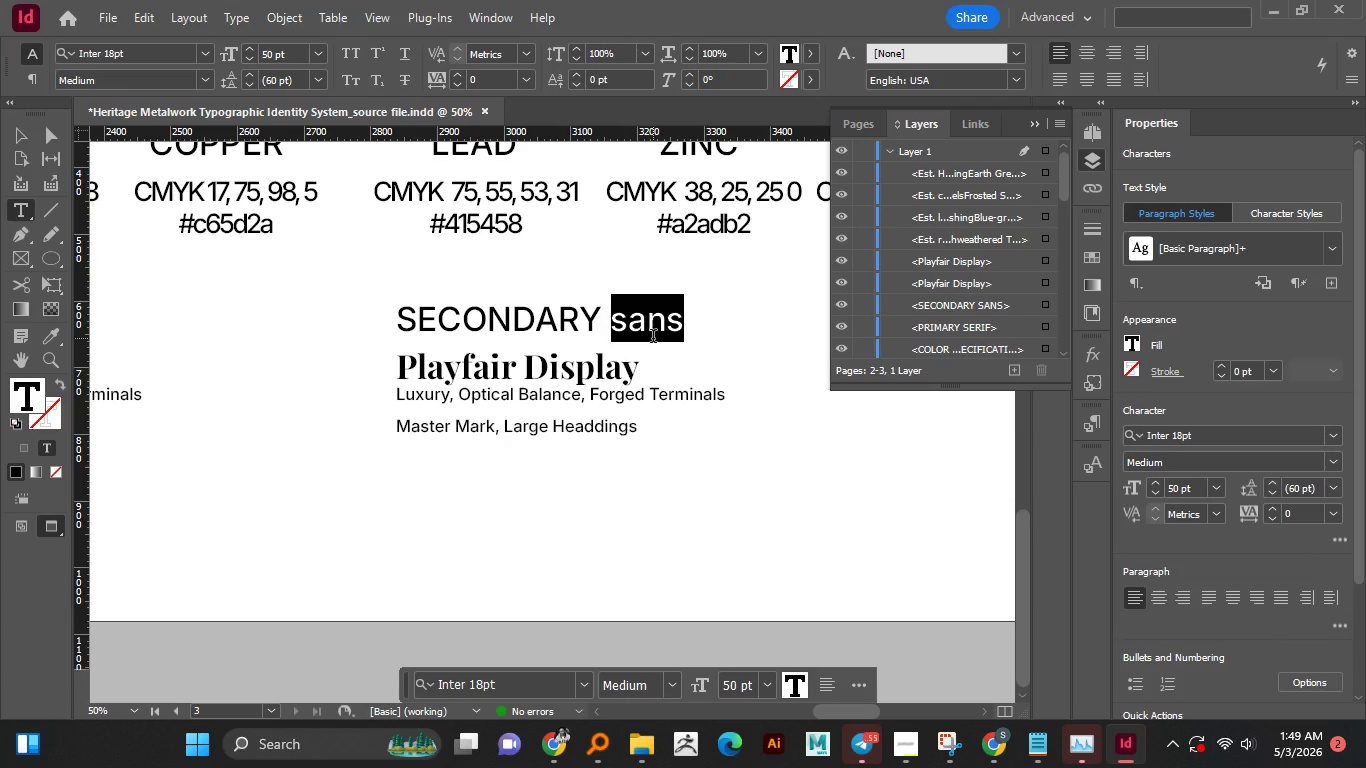 
type(Sans)
 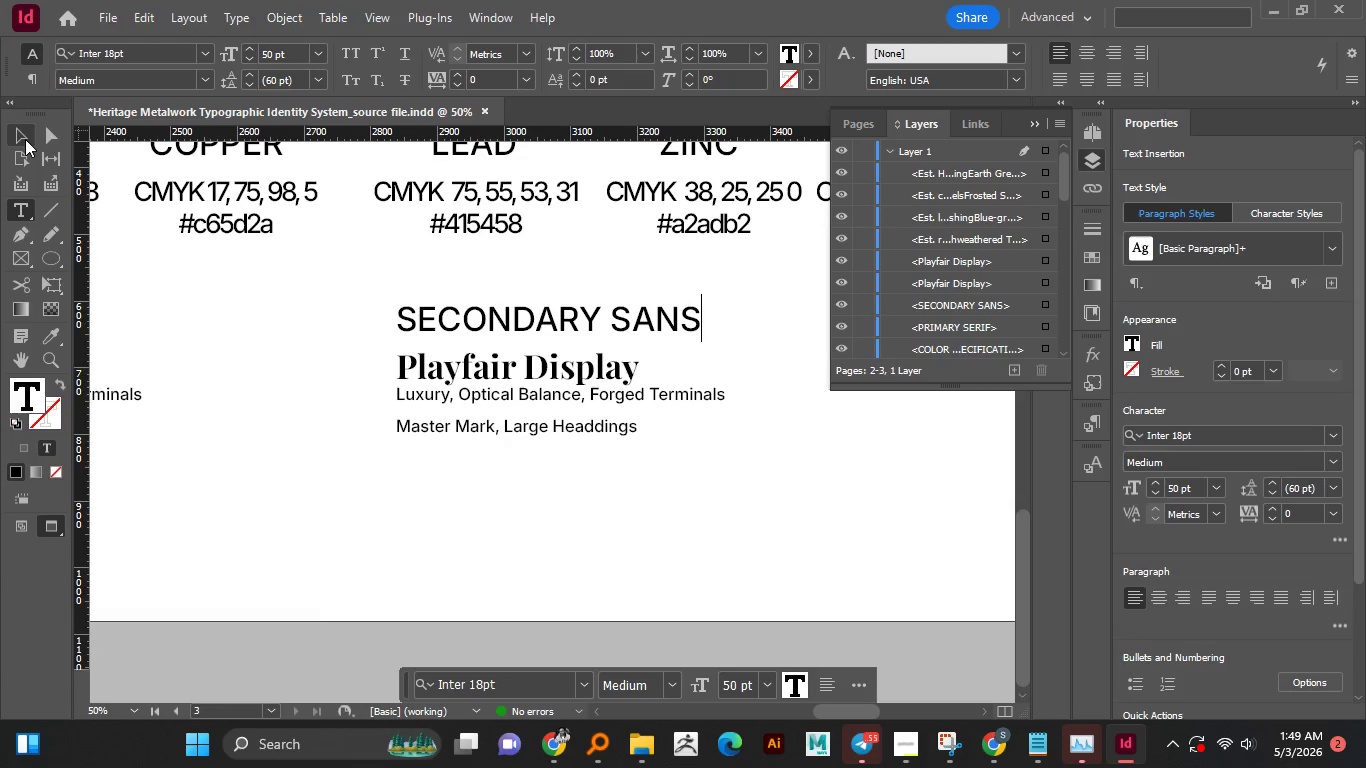 
left_click([23, 138])
 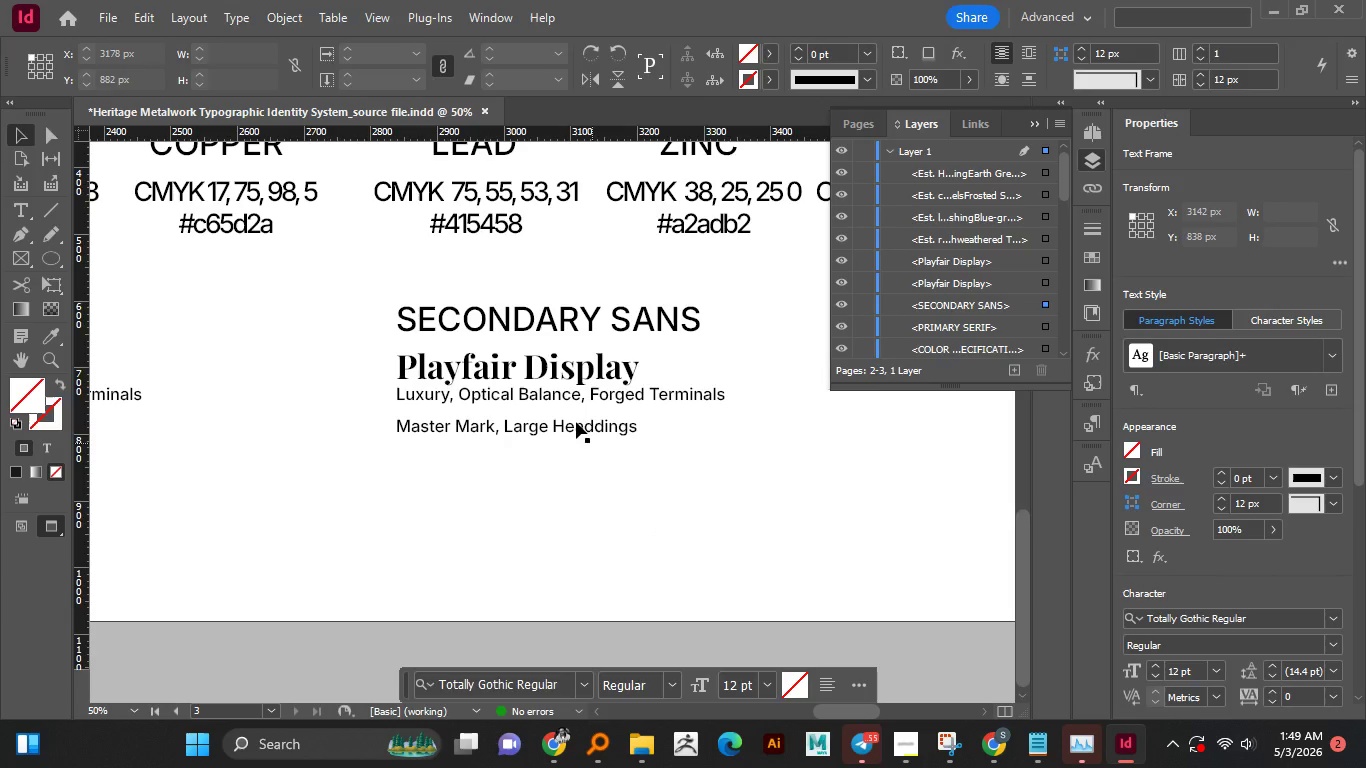 
left_click([561, 385])
 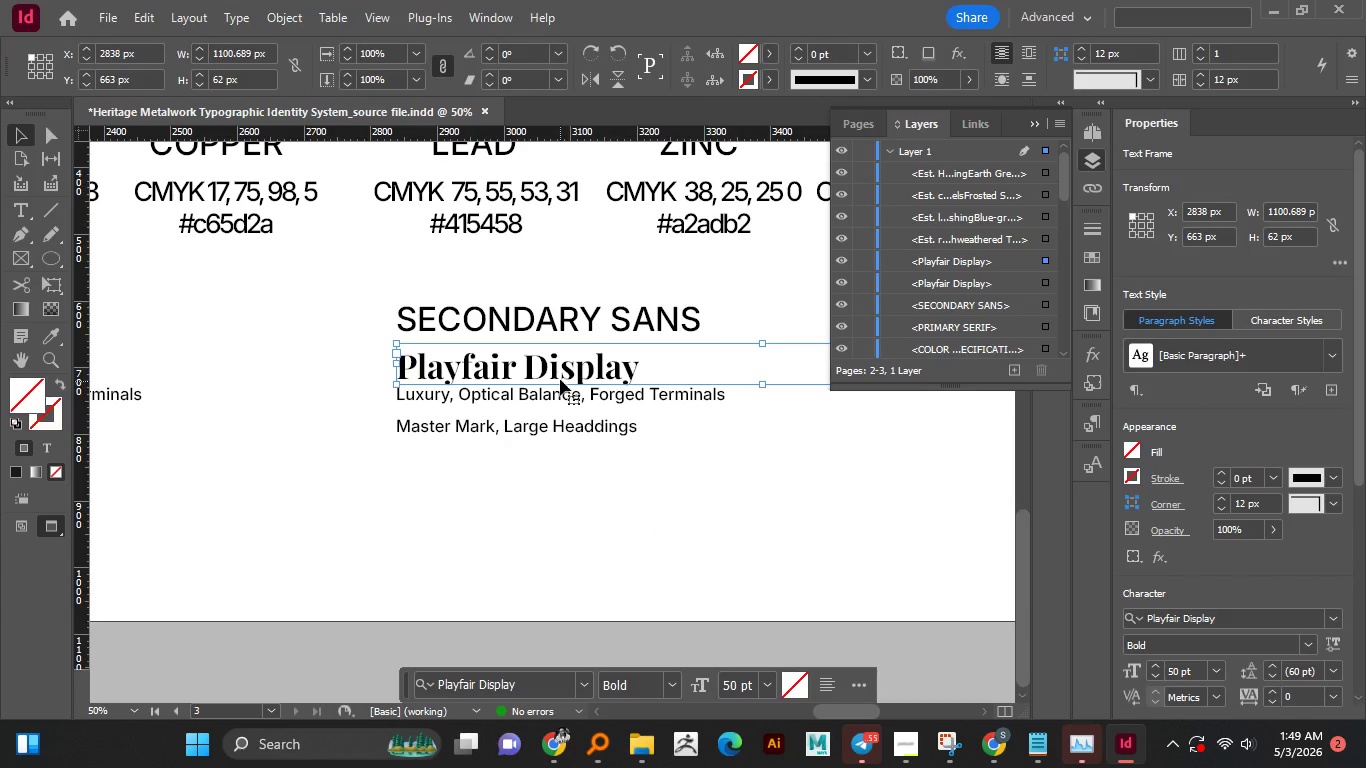 
double_click([562, 375])
 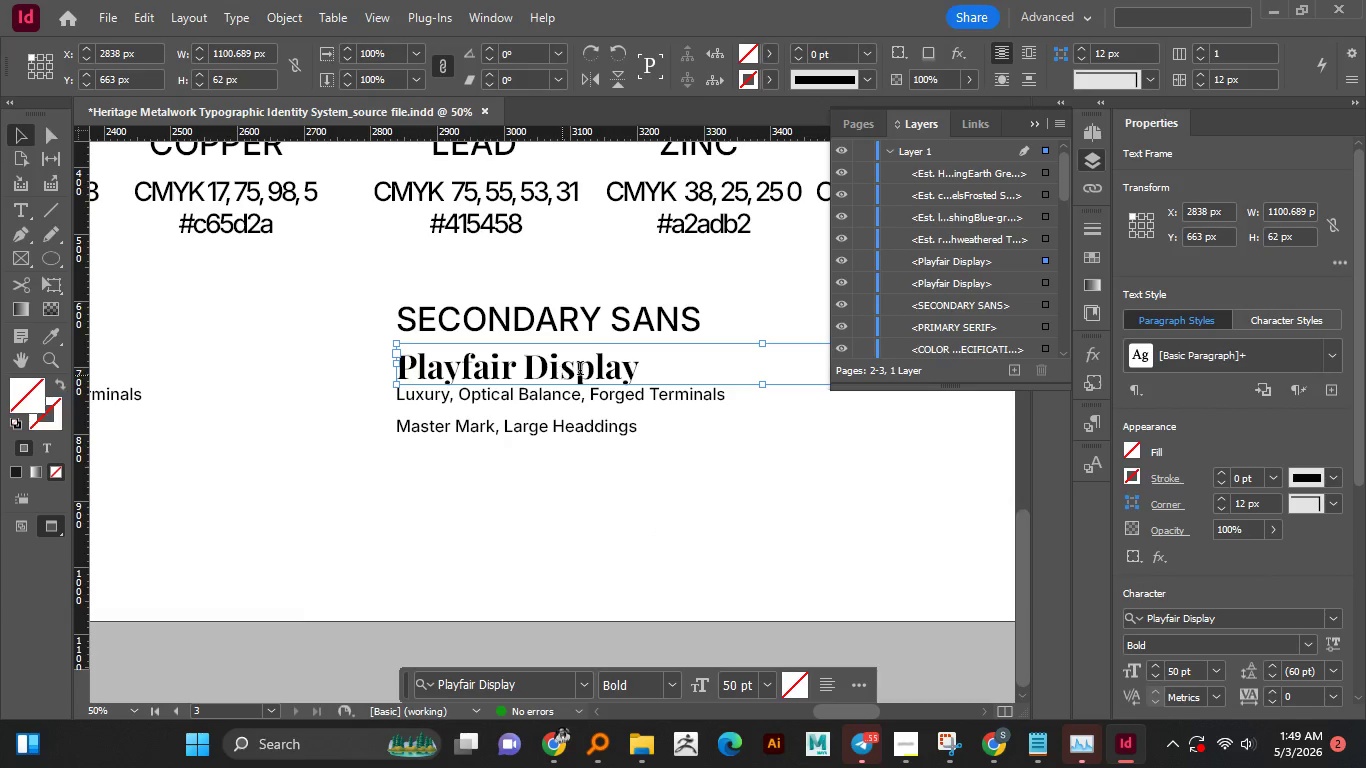 
triple_click([562, 375])
 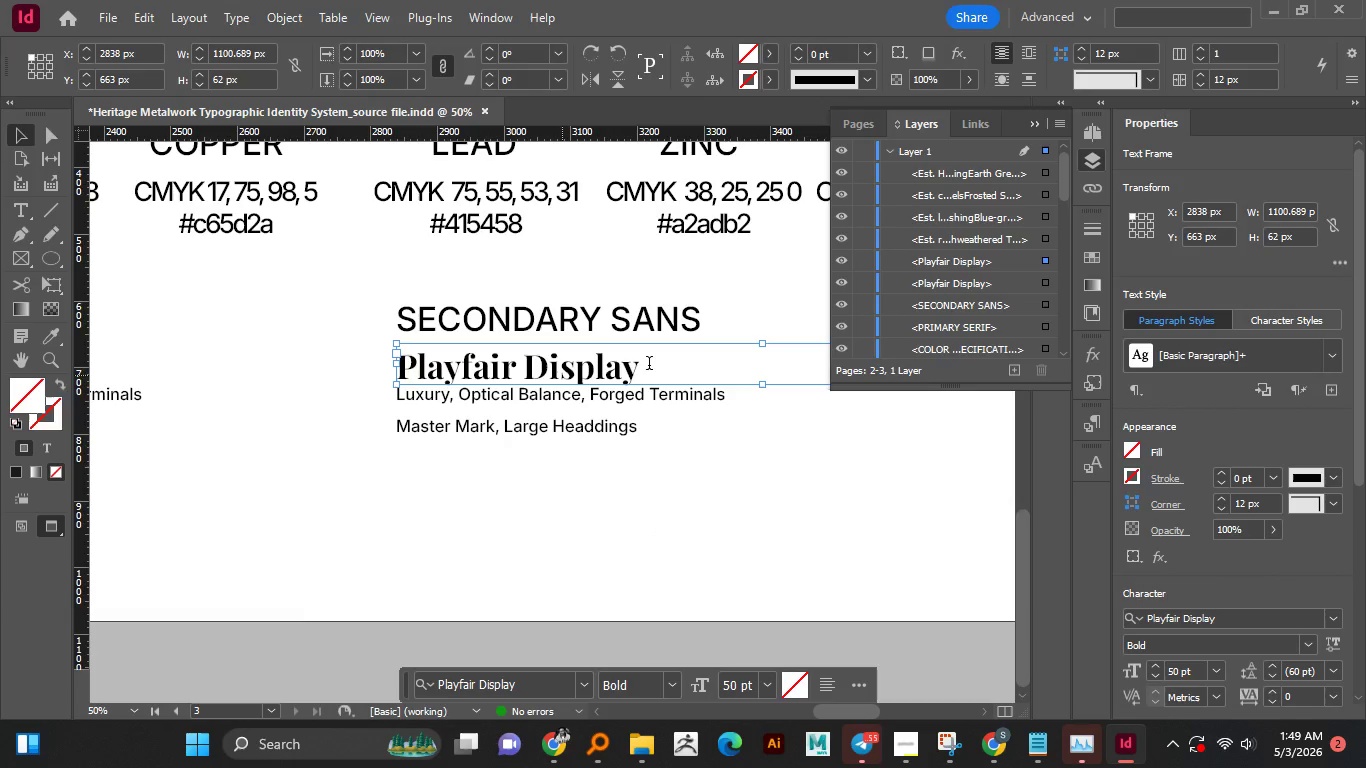 
left_click_drag(start_coordinate=[649, 365], to_coordinate=[399, 377])
 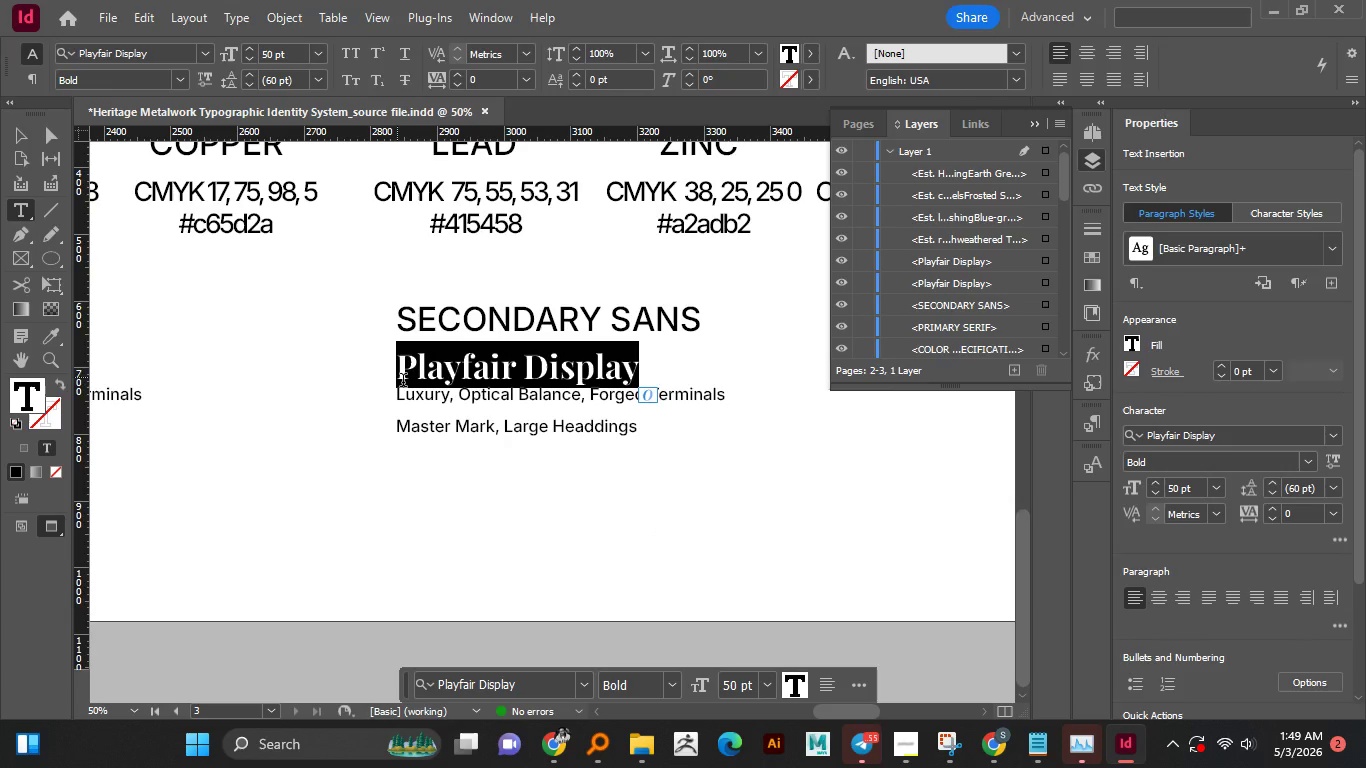 
type(Inter)
 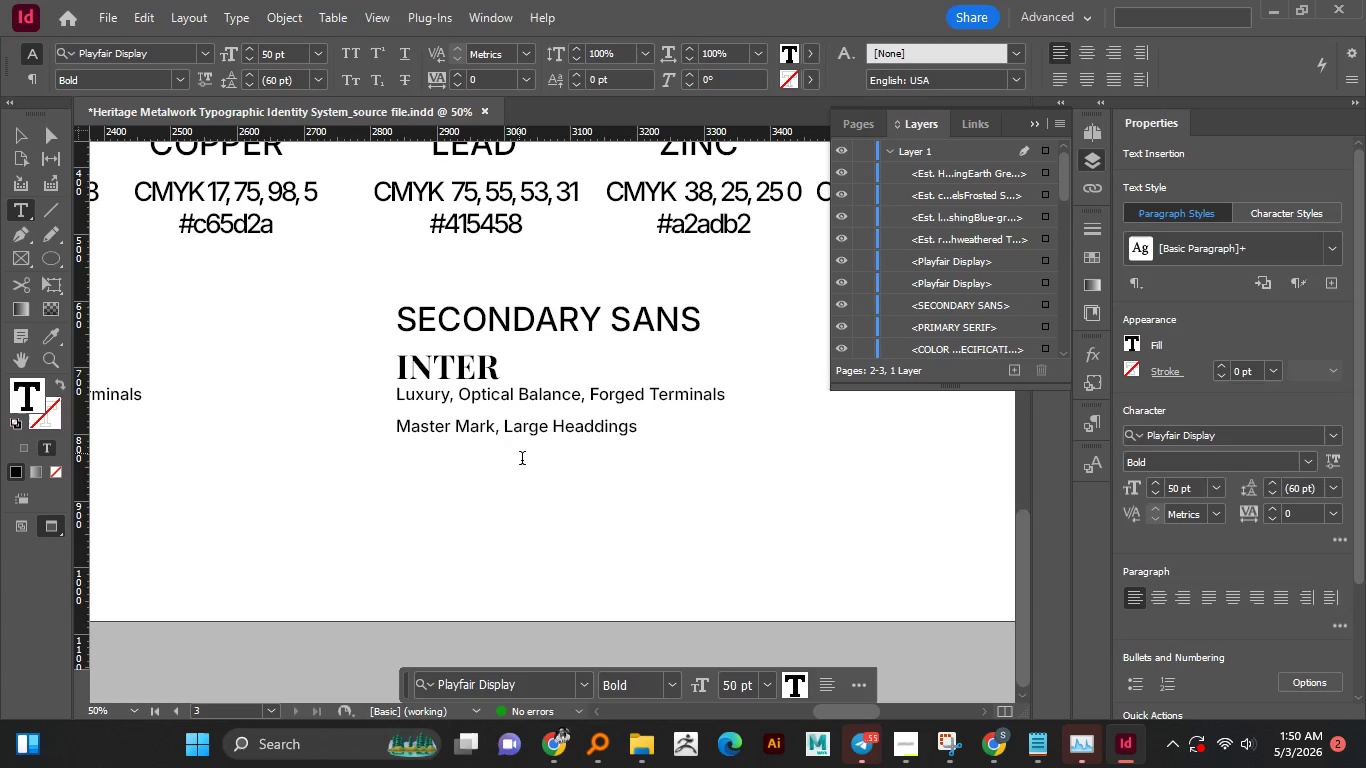 
left_click_drag(start_coordinate=[13, 129], to_coordinate=[1187, 614])
 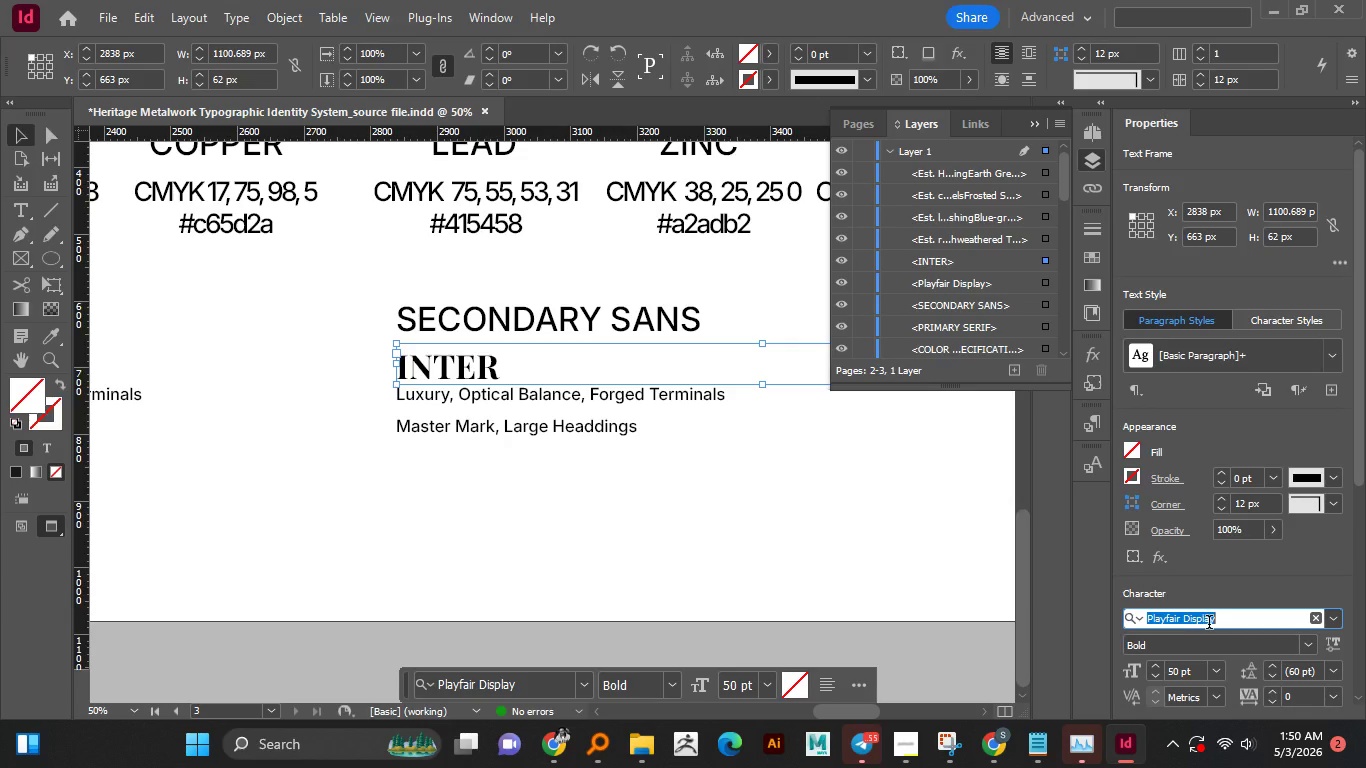 
left_click([1187, 614])
 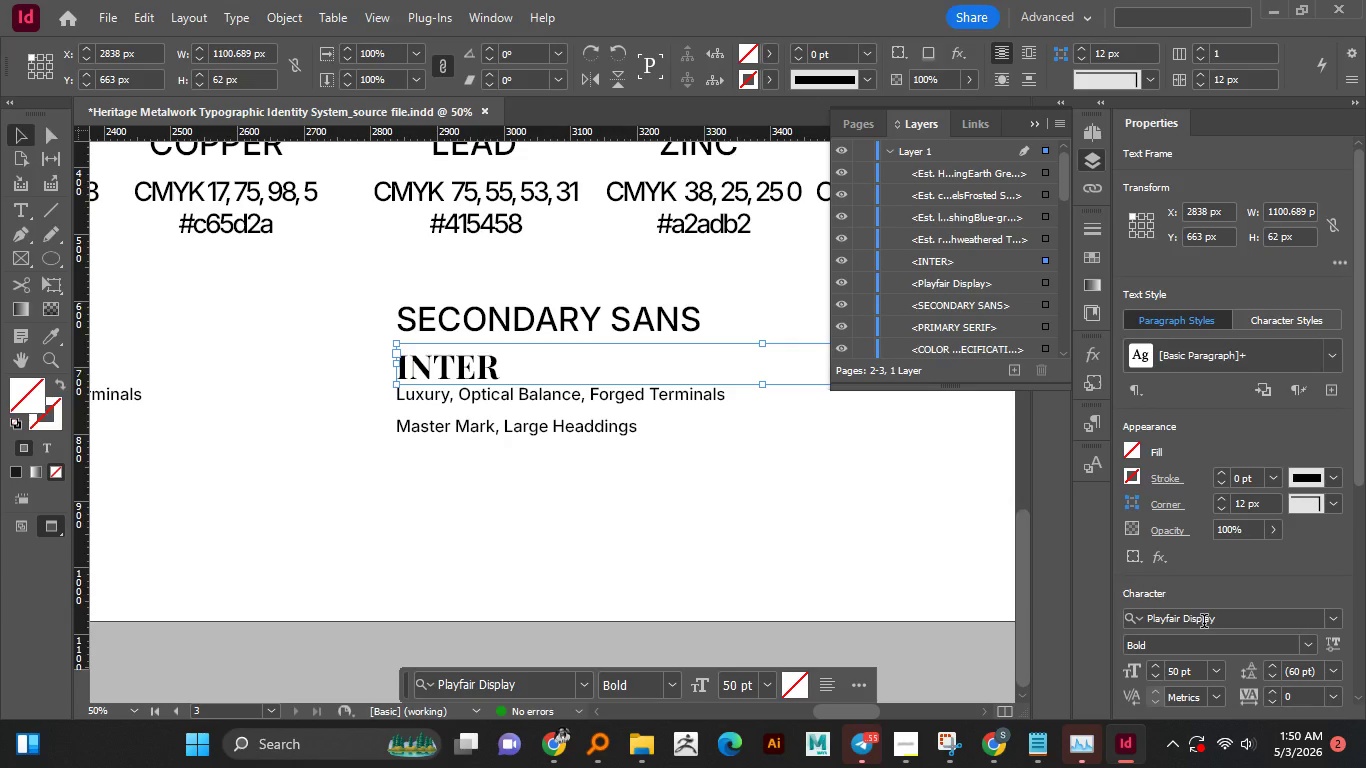 
left_click([1205, 624])
 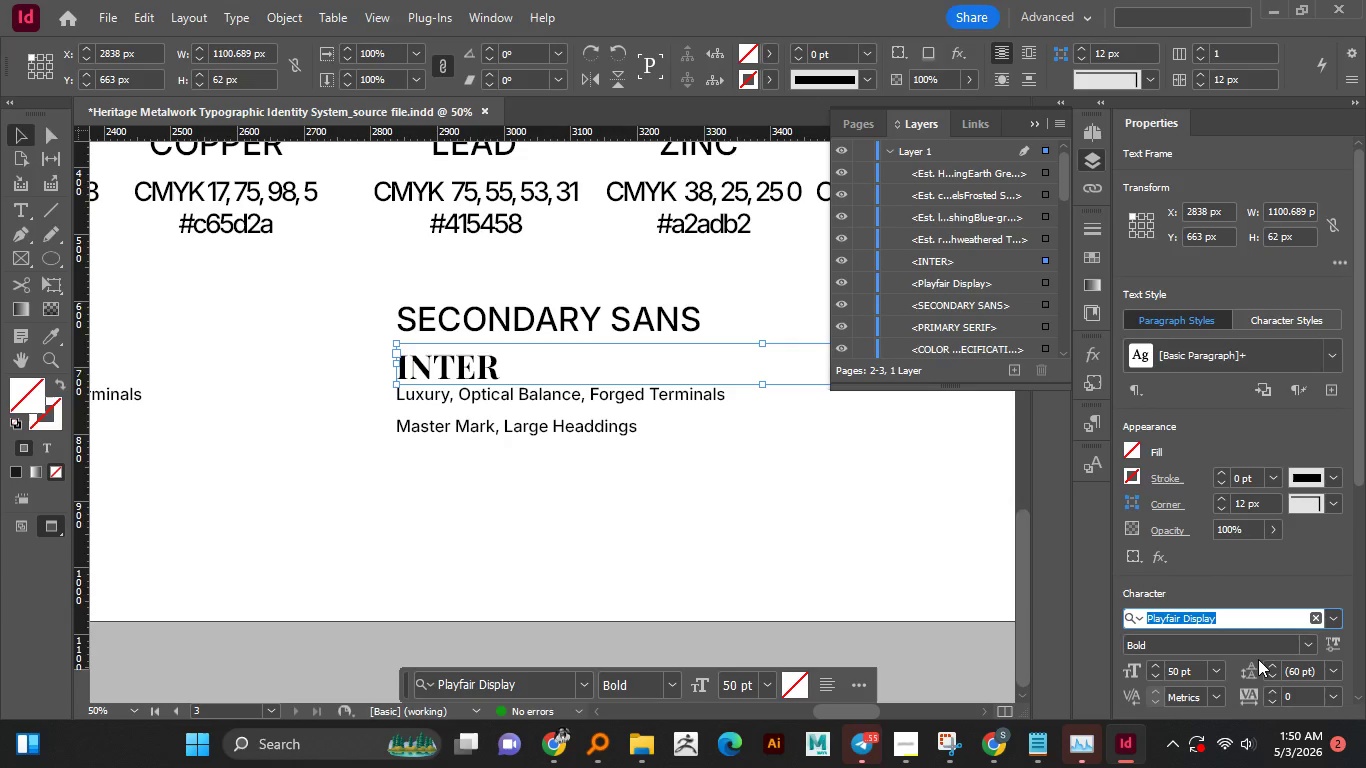 
type(Inter)
 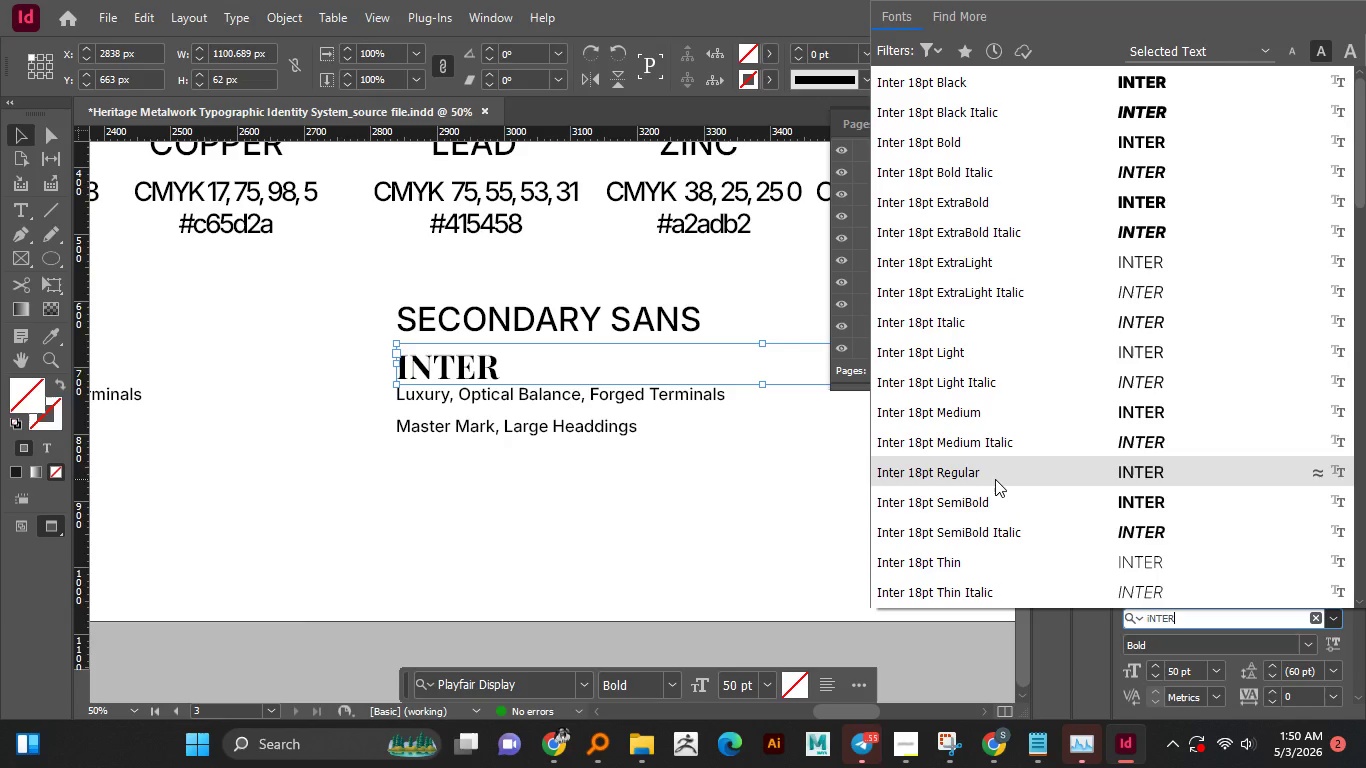 
wait(7.88)
 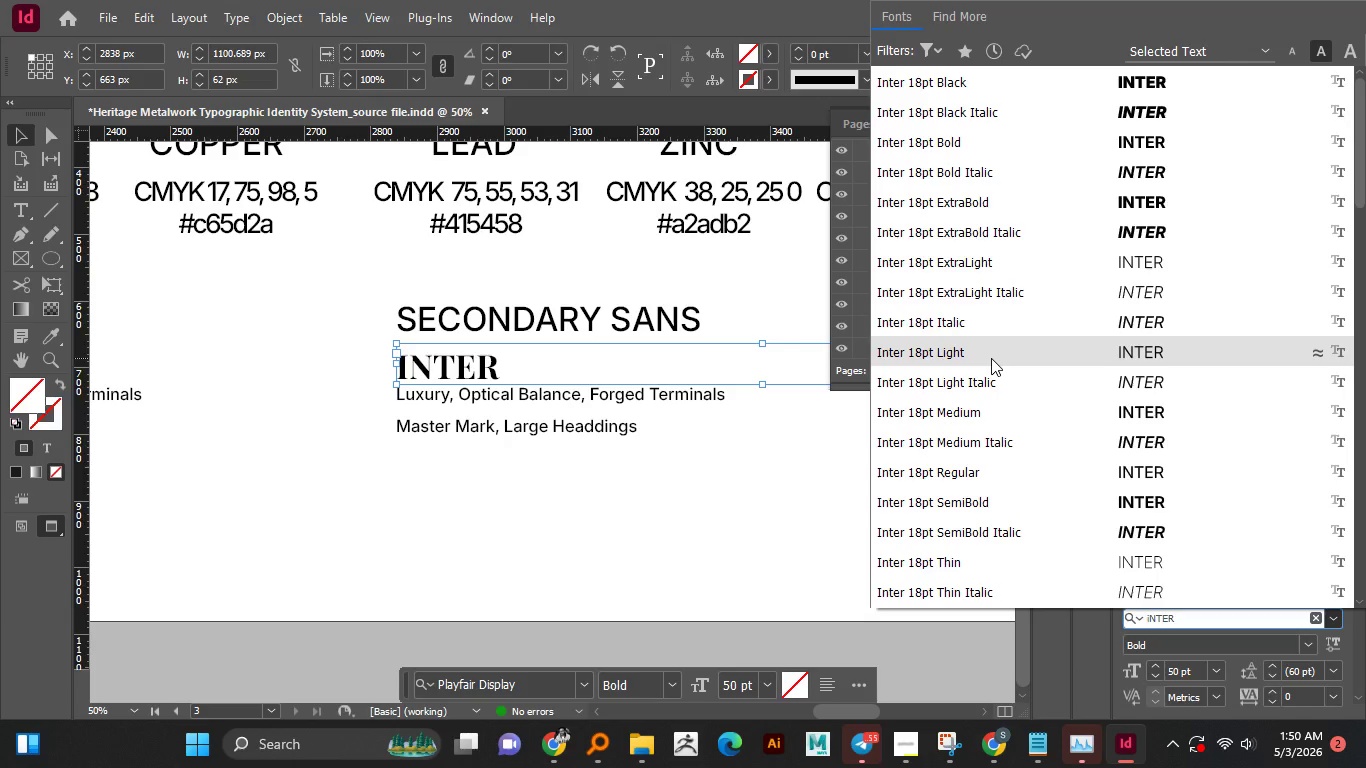 
left_click([1313, 646])
 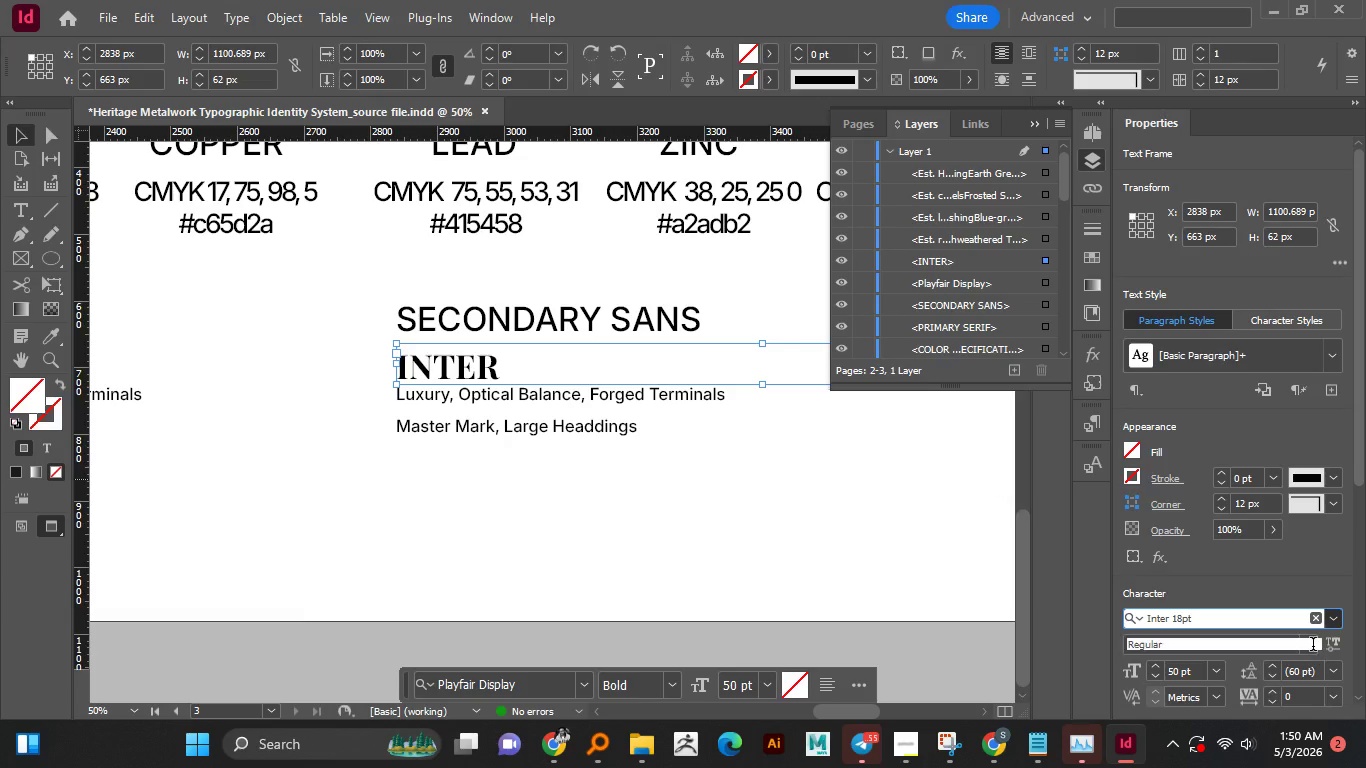 
left_click_drag(start_coordinate=[1313, 646], to_coordinate=[1335, 647])
 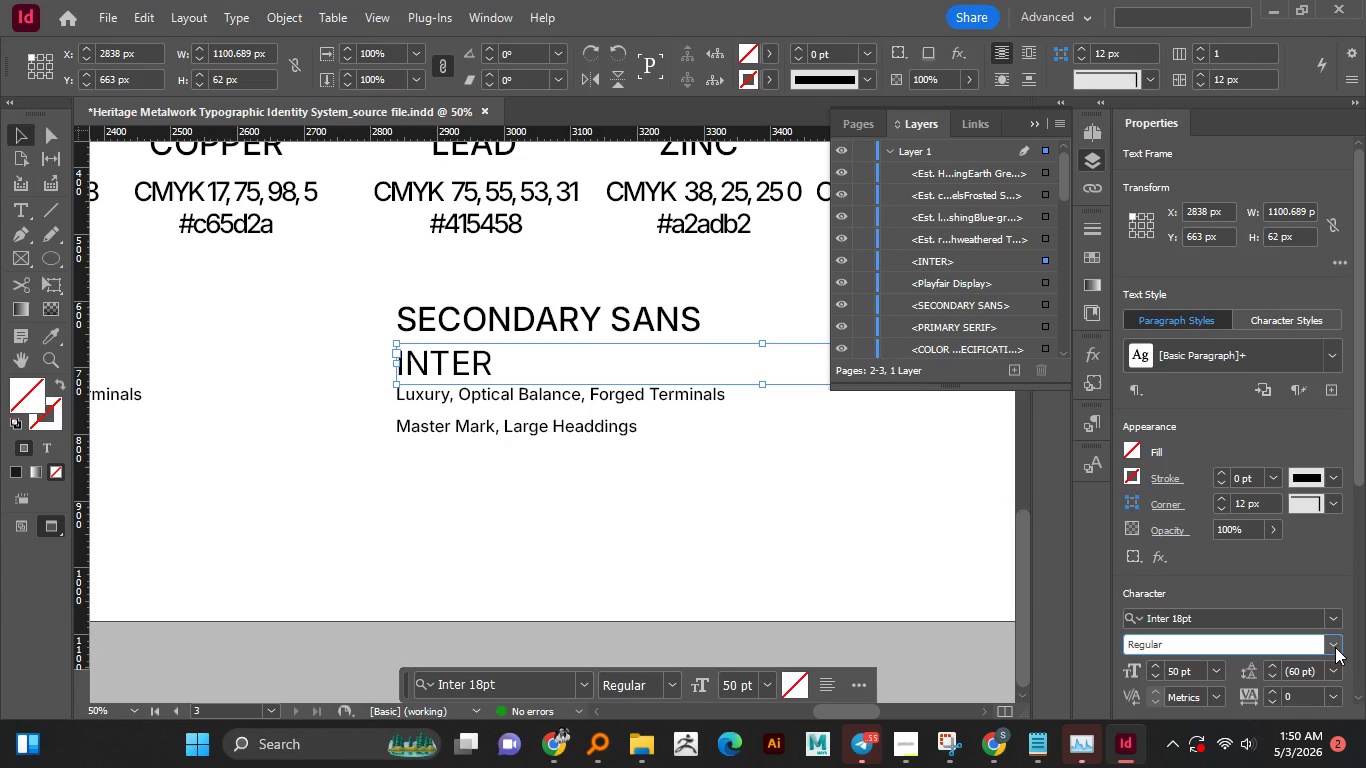 
left_click([1335, 647])
 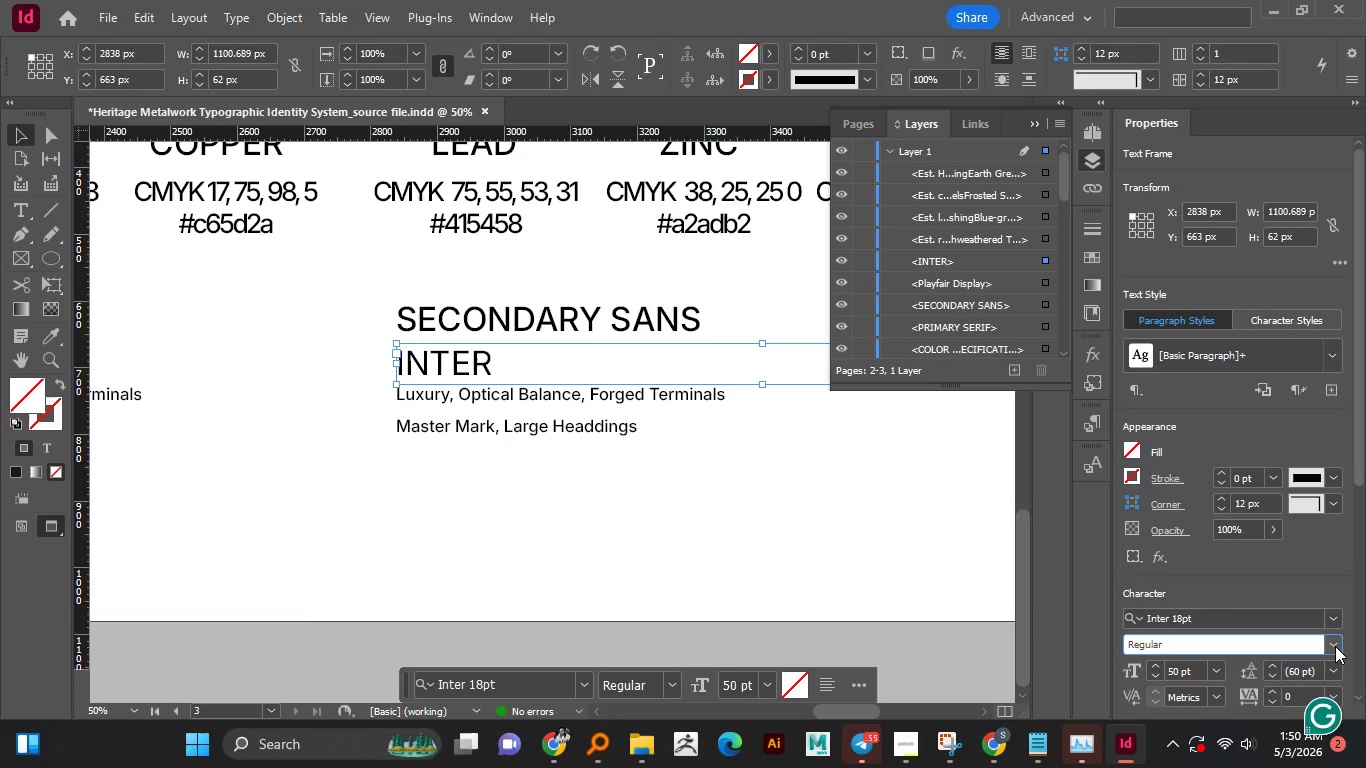 
left_click([1335, 646])
 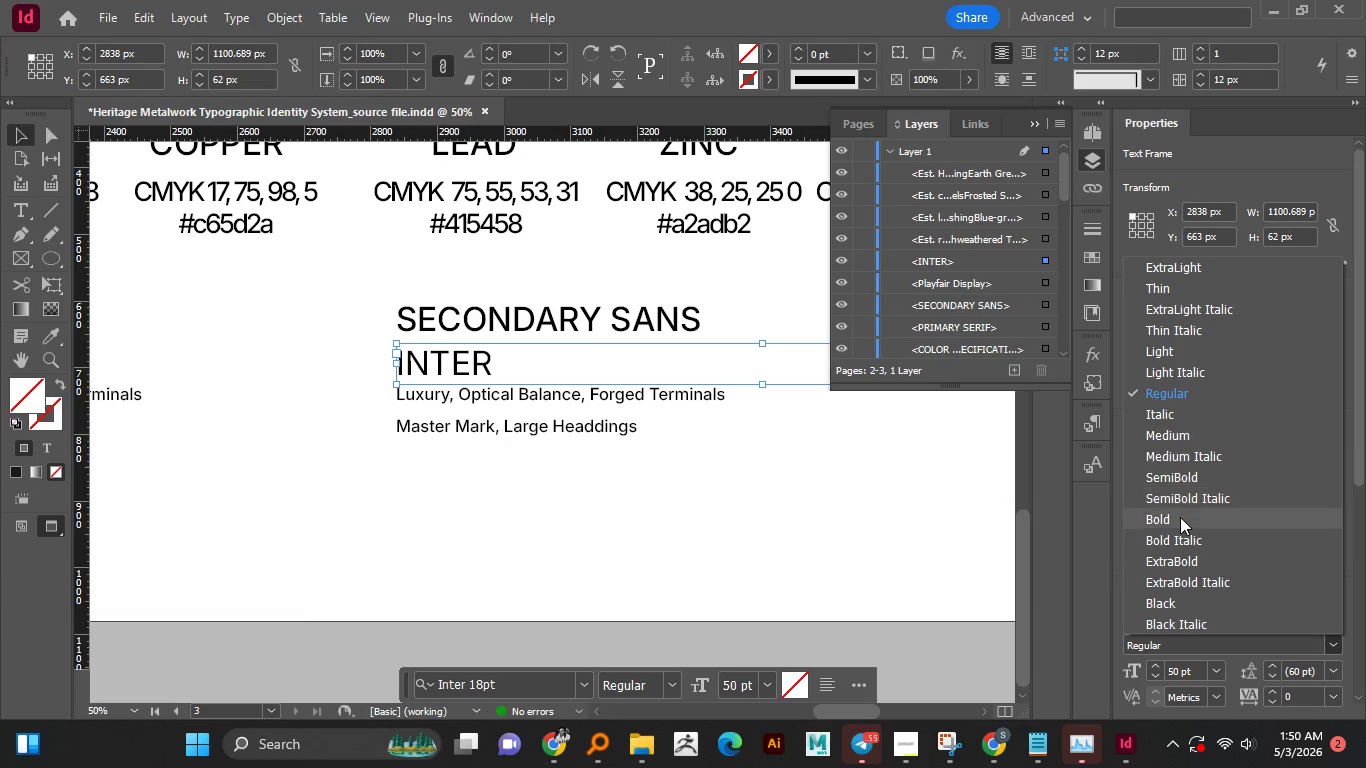 
left_click([1179, 518])
 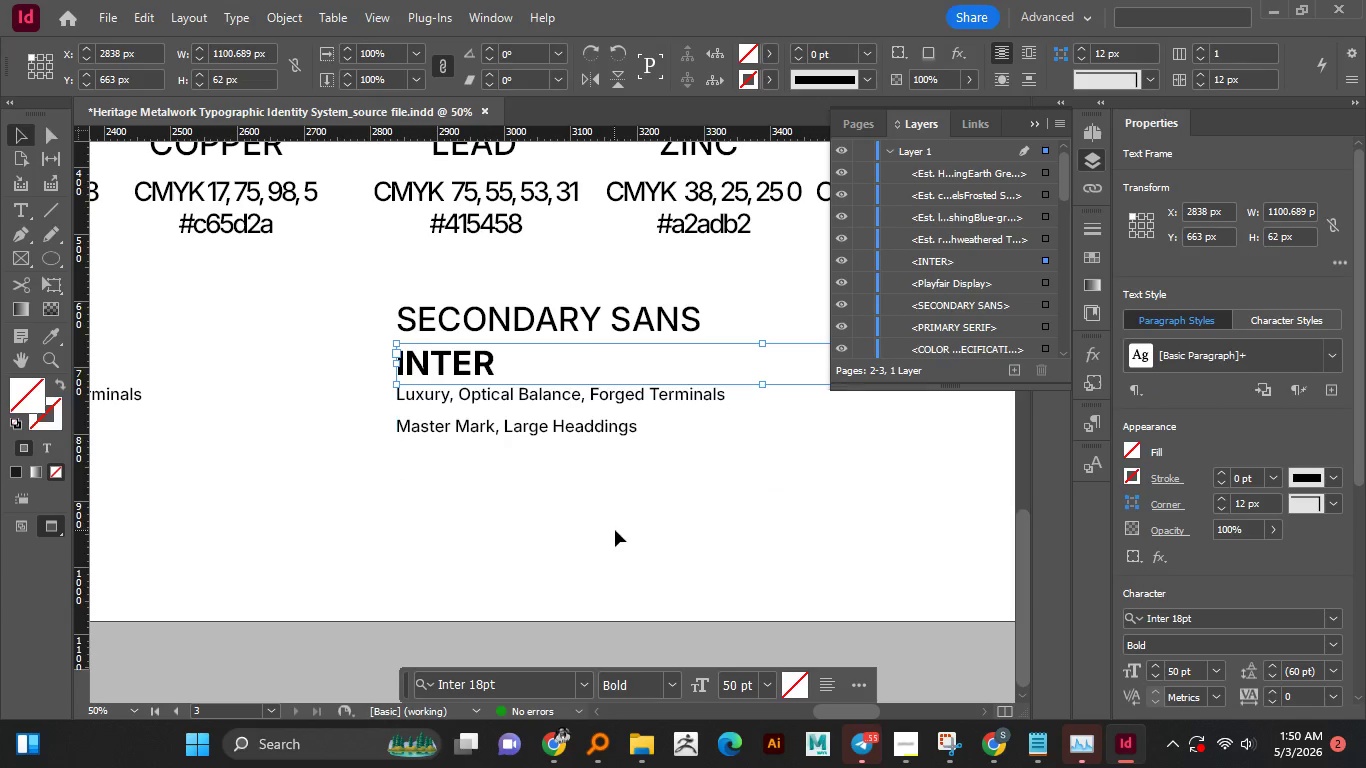 
left_click([619, 548])
 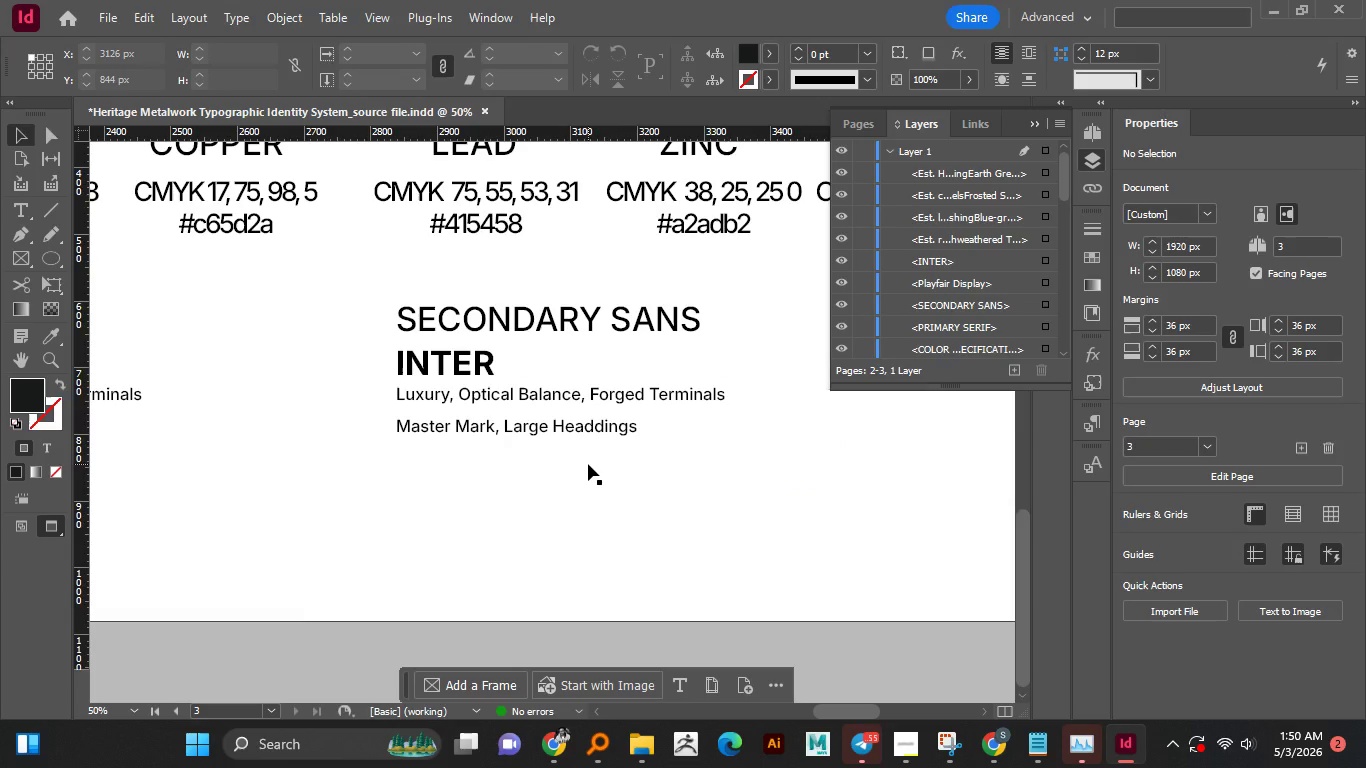 
wait(7.22)
 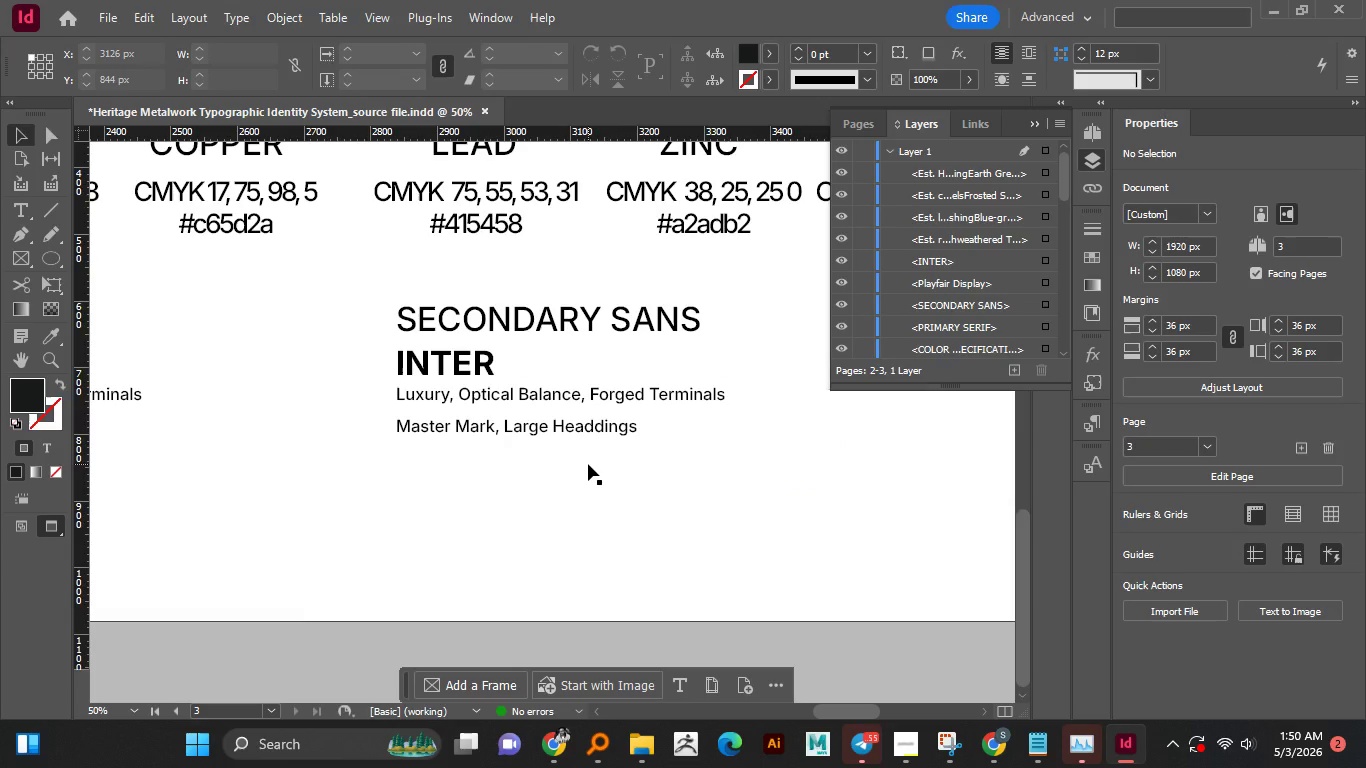 
double_click([544, 426])
 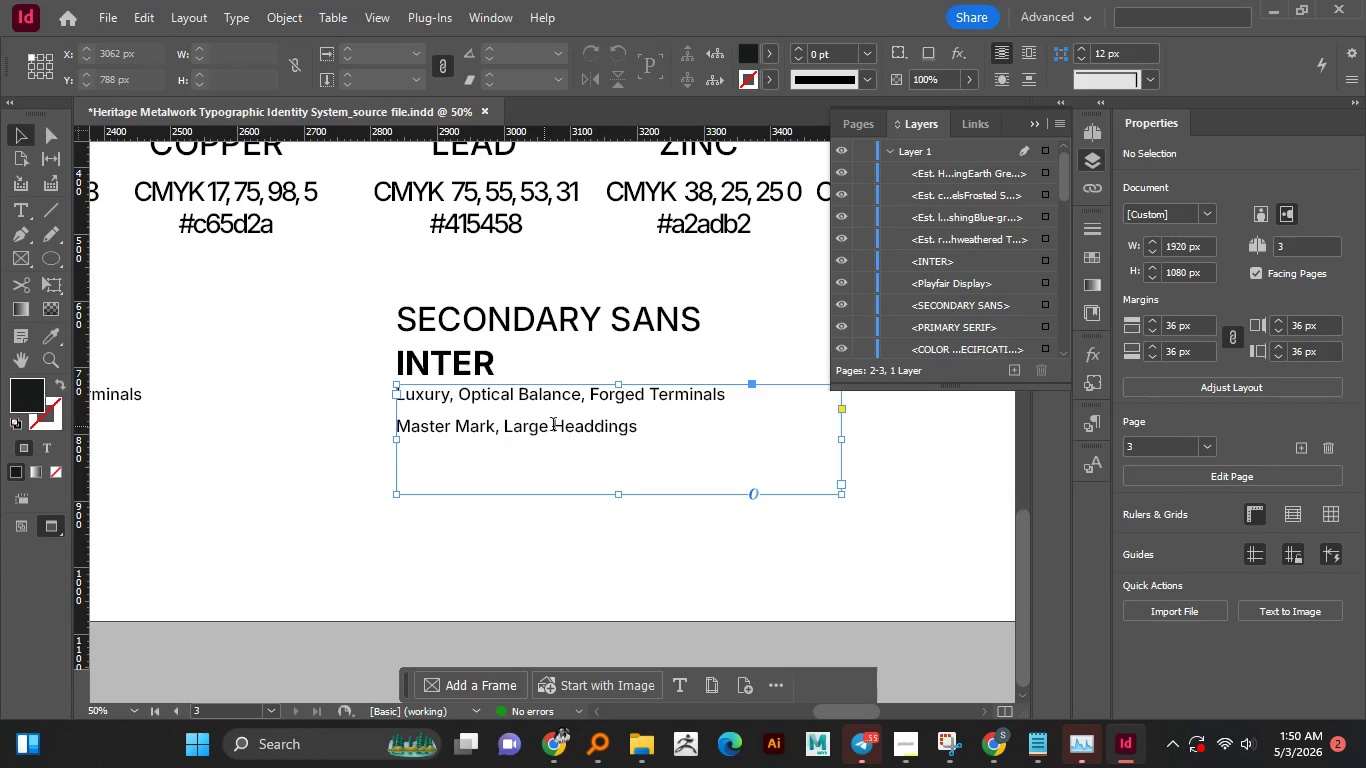 
triple_click([544, 426])
 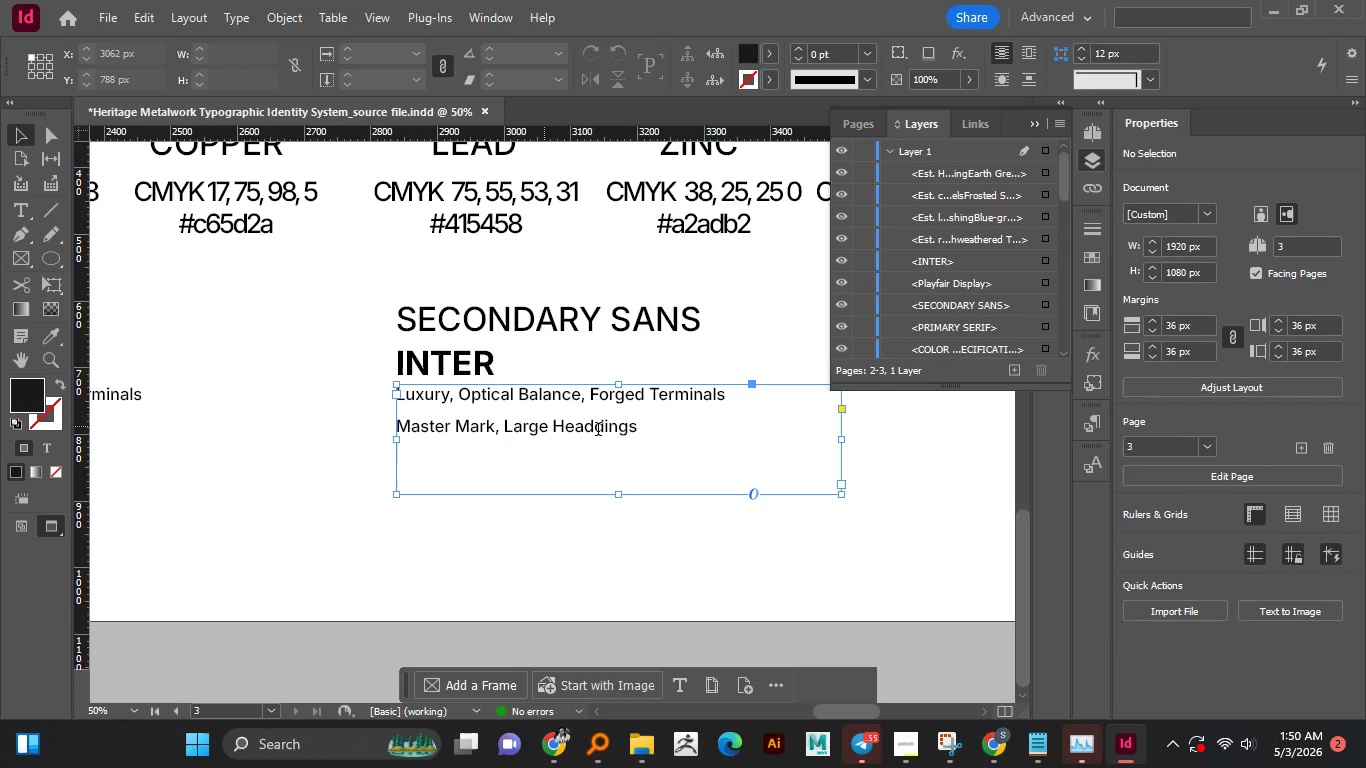 
key(Control+A)
 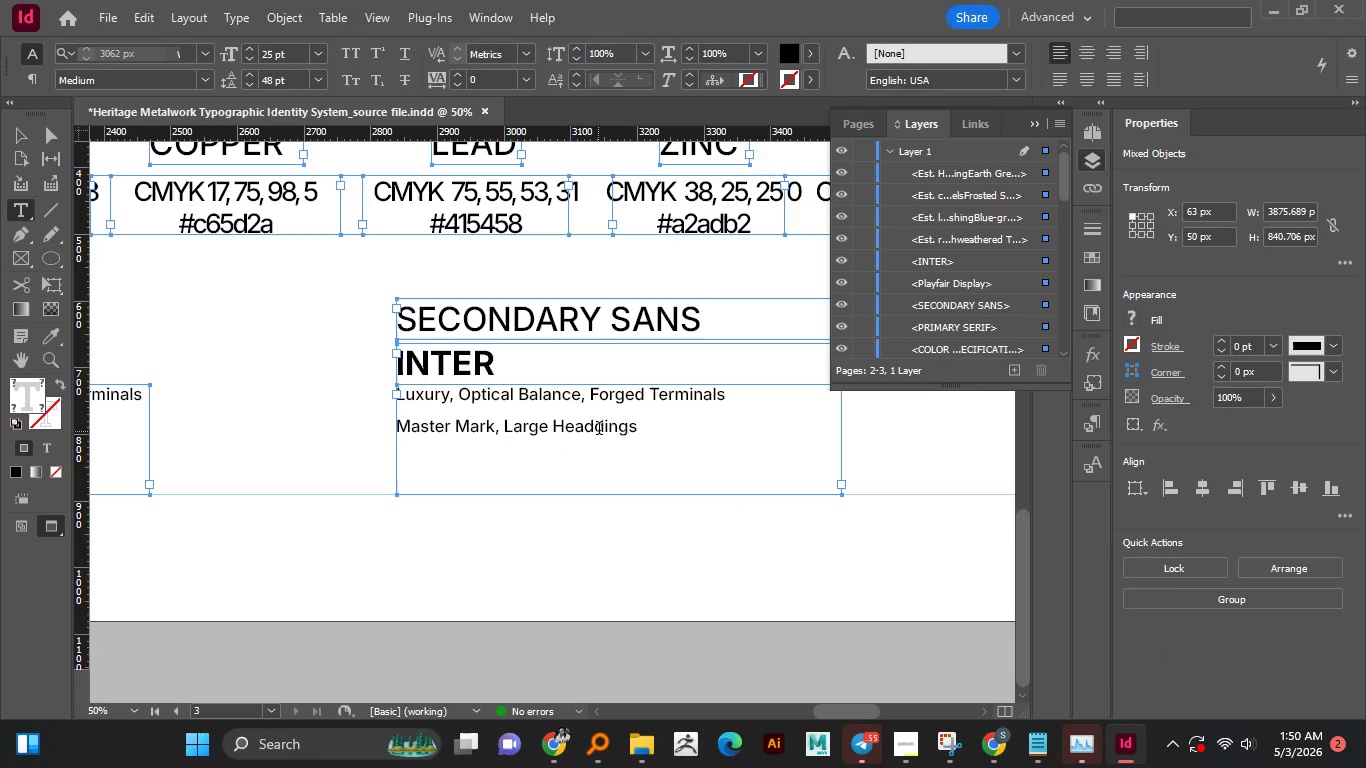 
double_click([599, 430])
 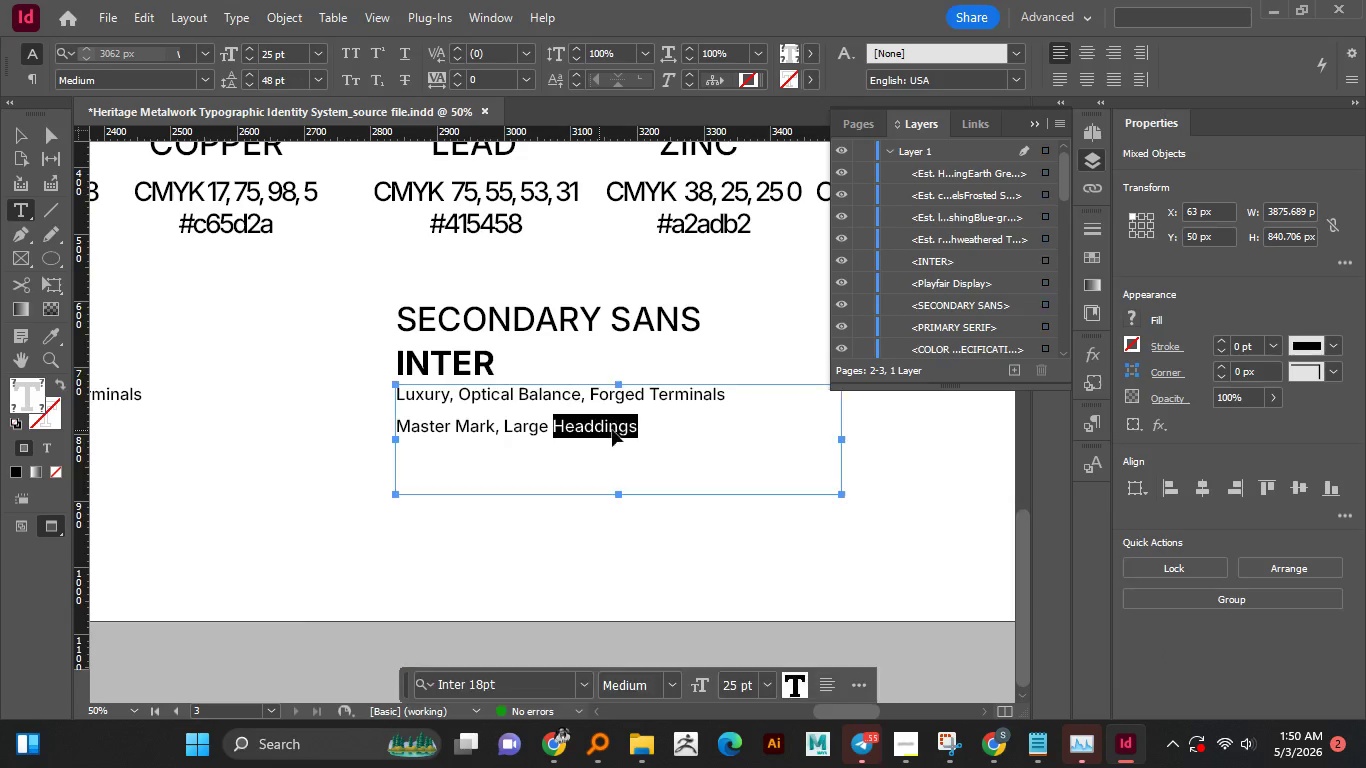 
key(Control+A)
 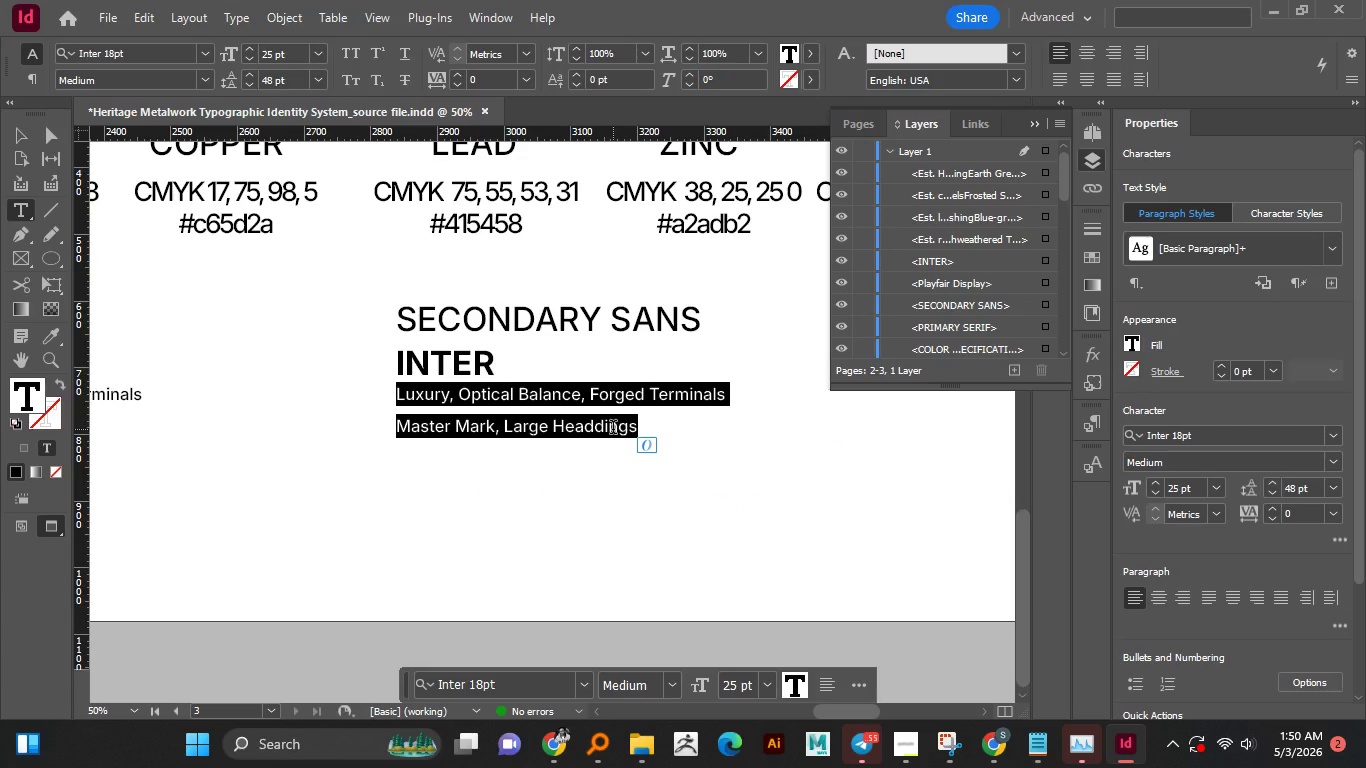 
type(TE)
key(Backspace)
type(chnical )
key(Backspace)
type(, Cler, Descriptie)
key(Backspace)
key(Backspace)
key(Backspace)
type(ord)
key(Backspace)
type(s)
 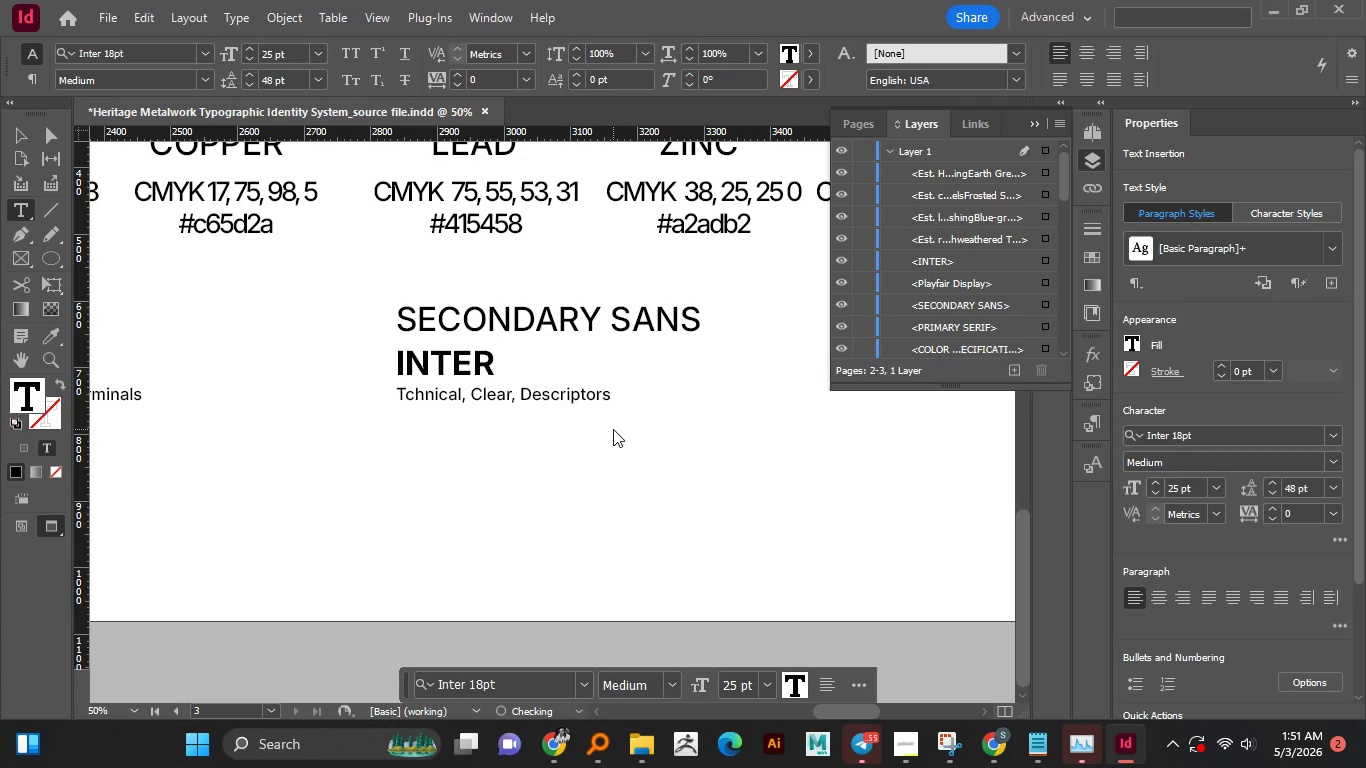 
 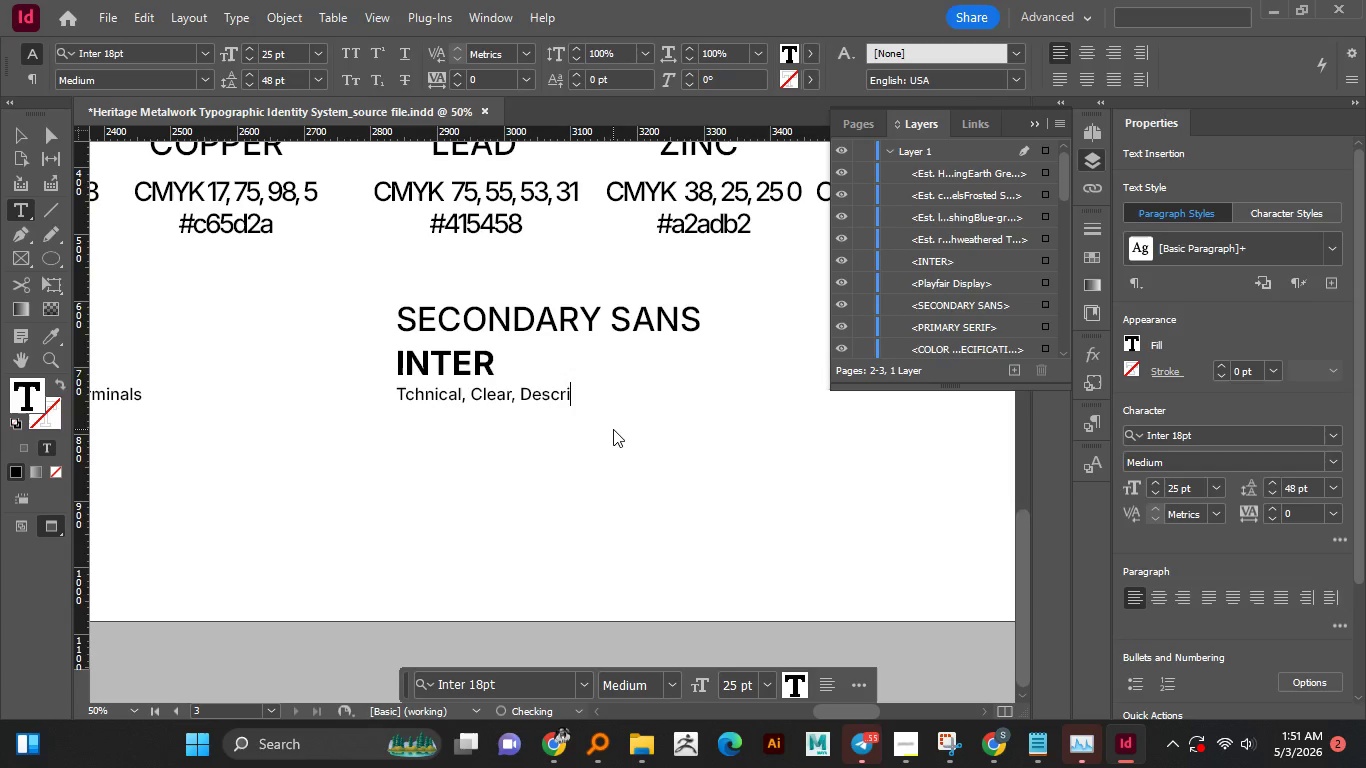 
hold_key(key=V, duration=0.33)
 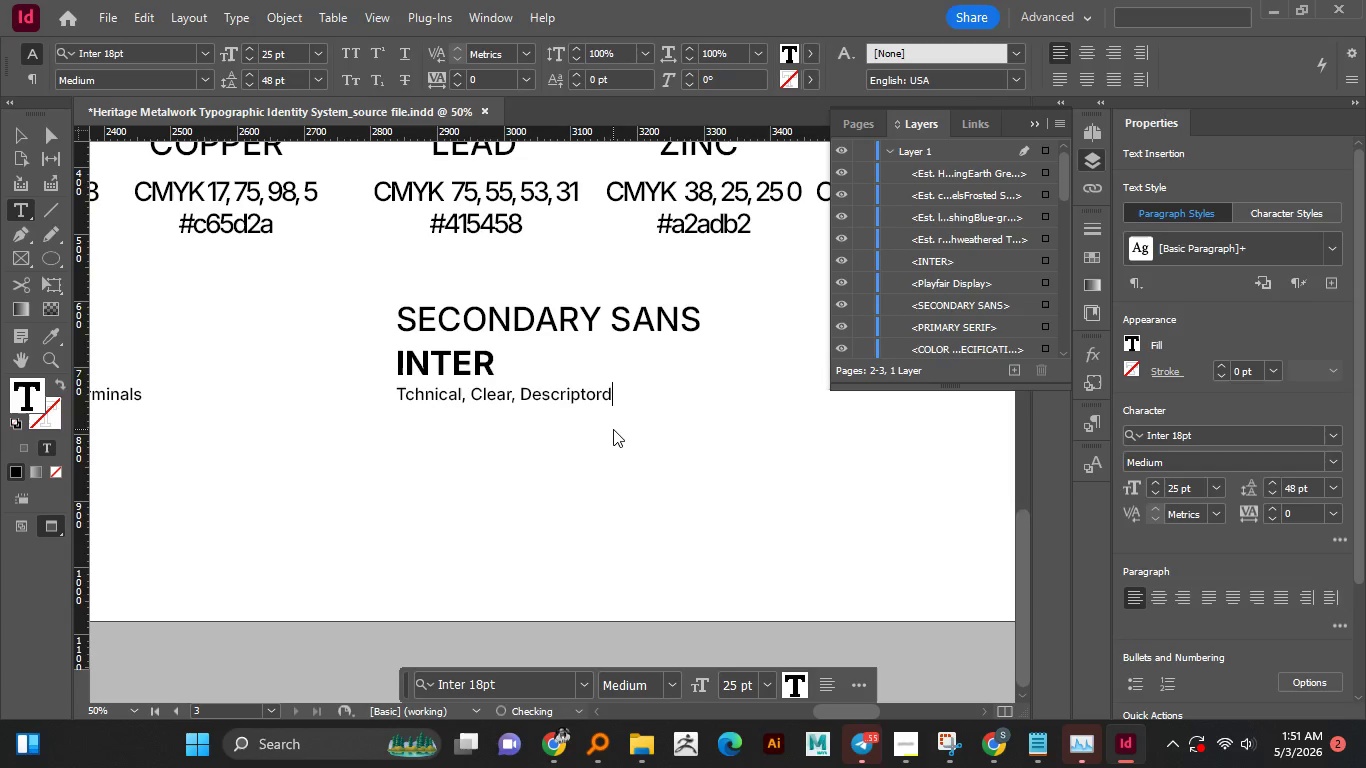 
key(Enter)
 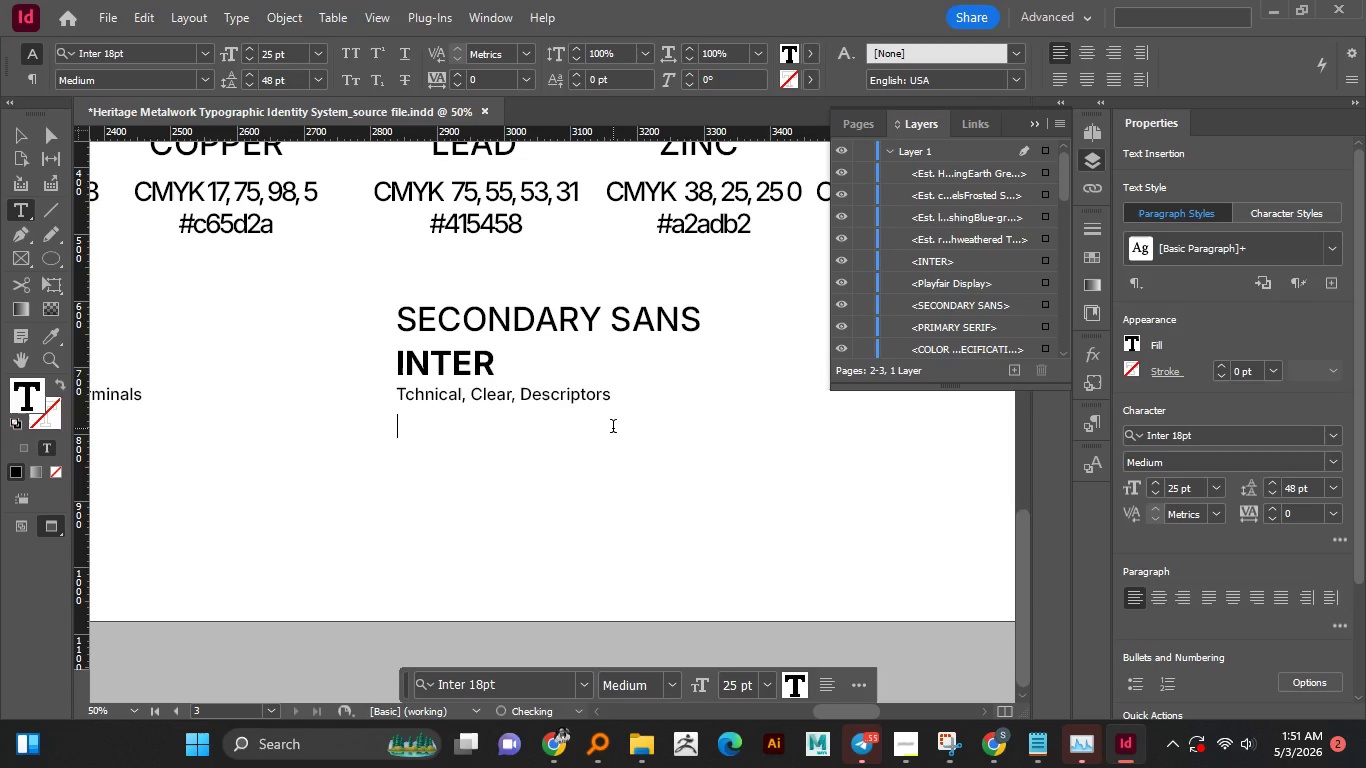 
type(Division Marks, Baseline GRId)
 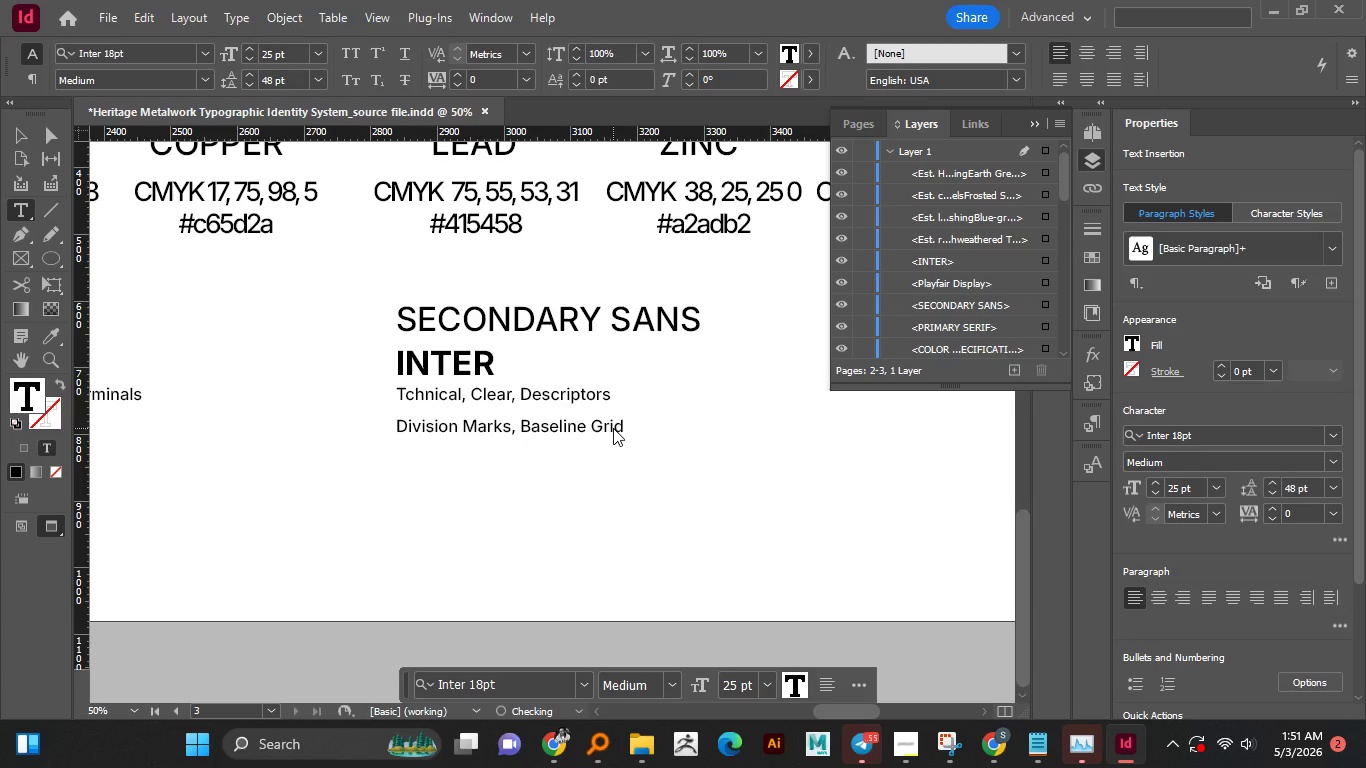 
wait(5.53)
 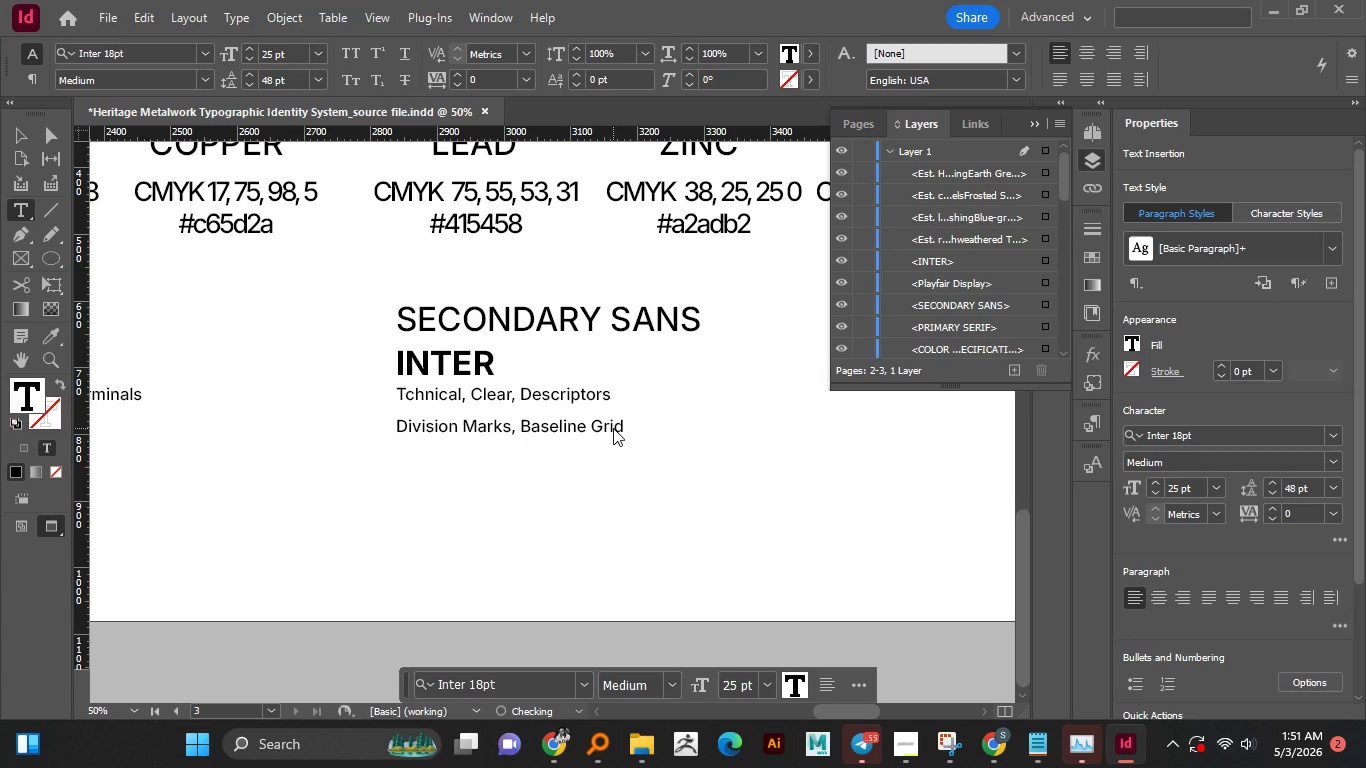 
key(Comma)
 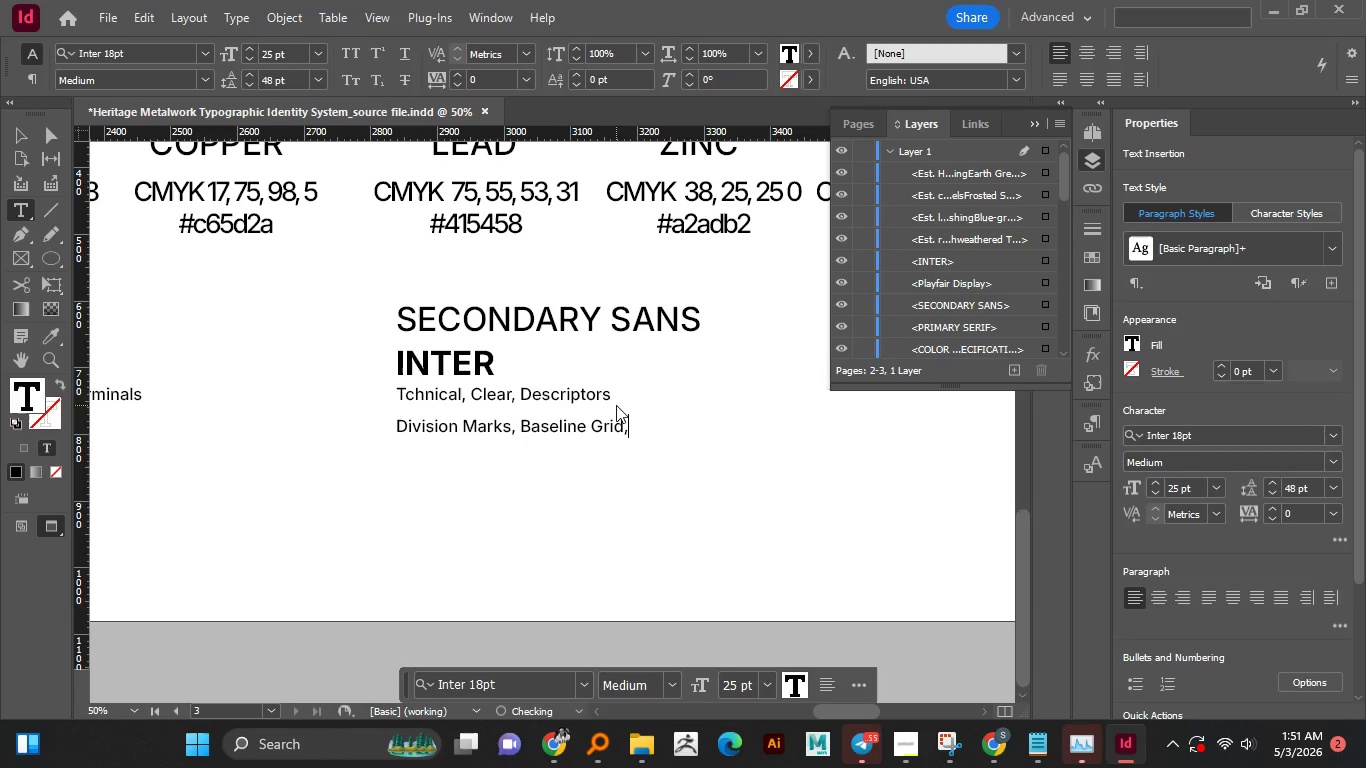 
key(Enter)
 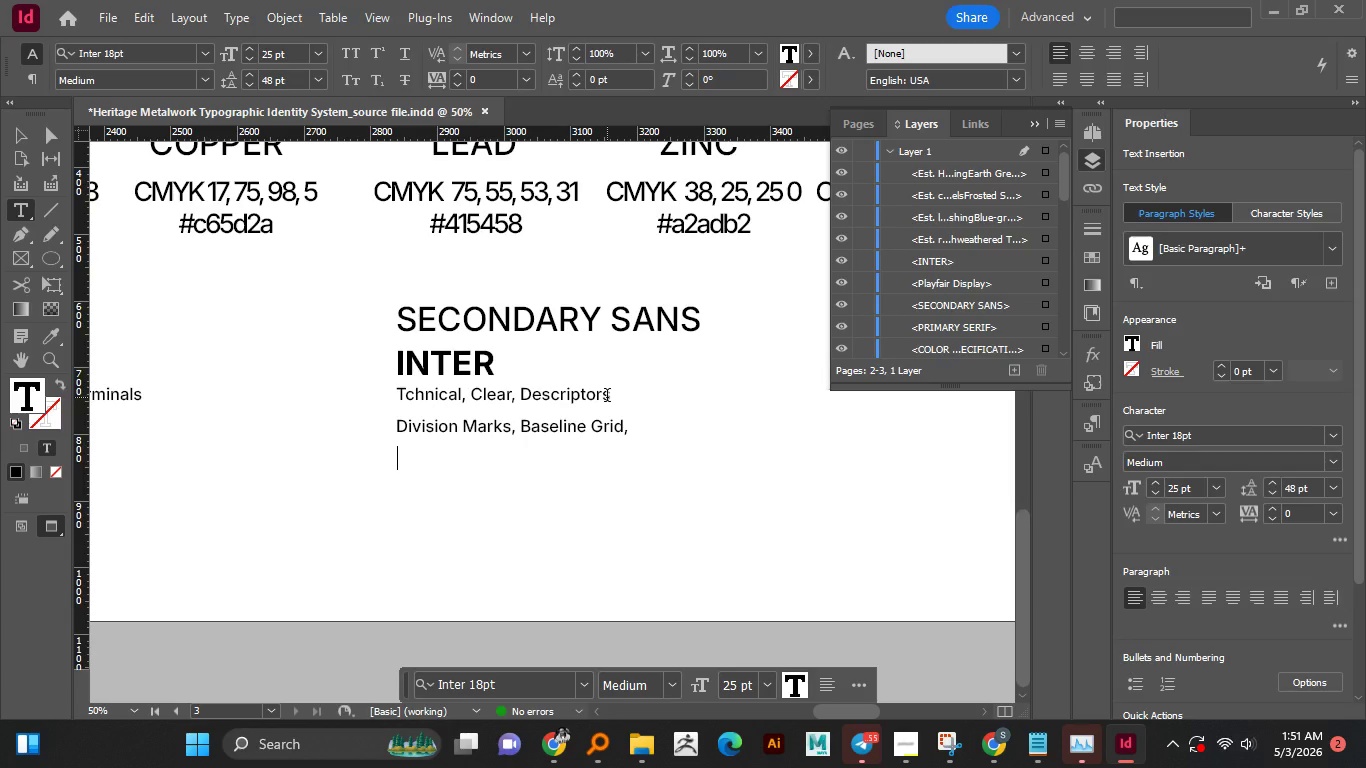 
type(x-hight)
 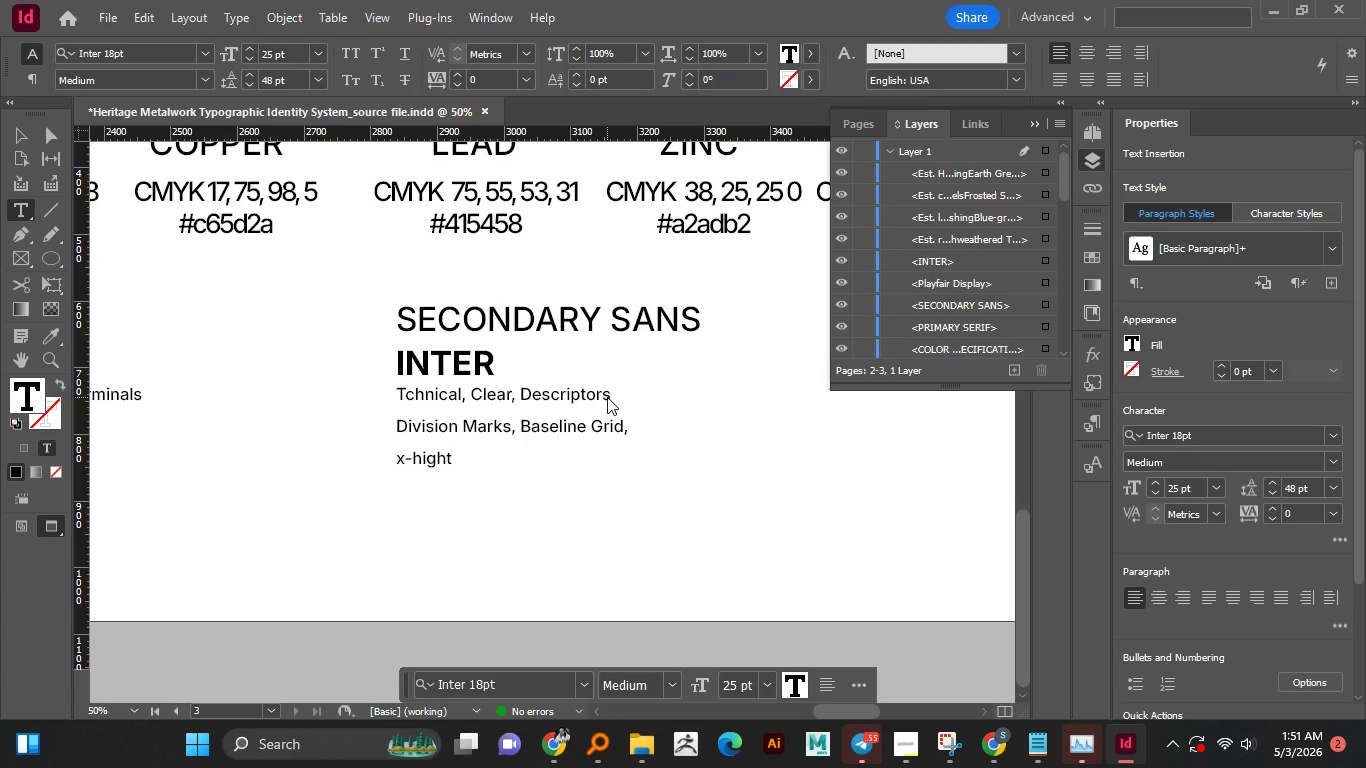 
type( Consistency)
 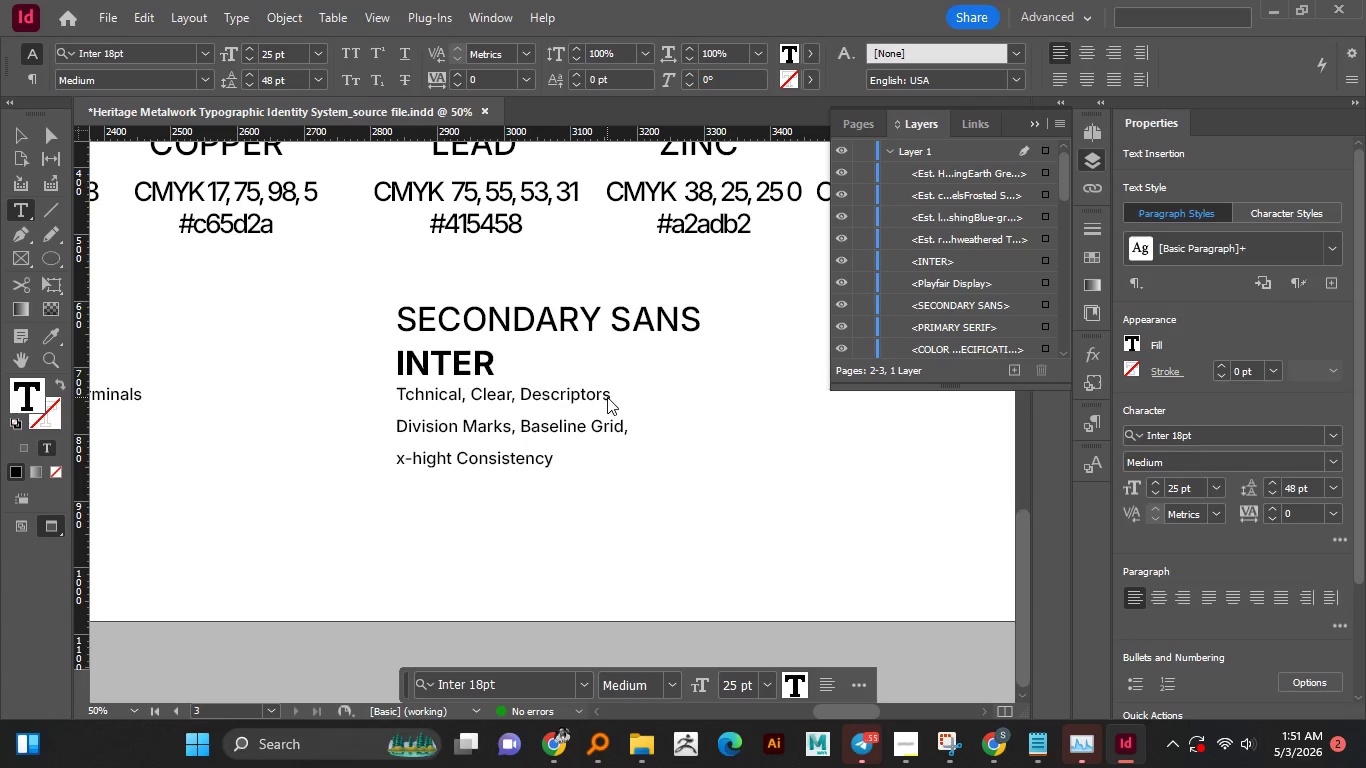 
left_click([20, 138])
 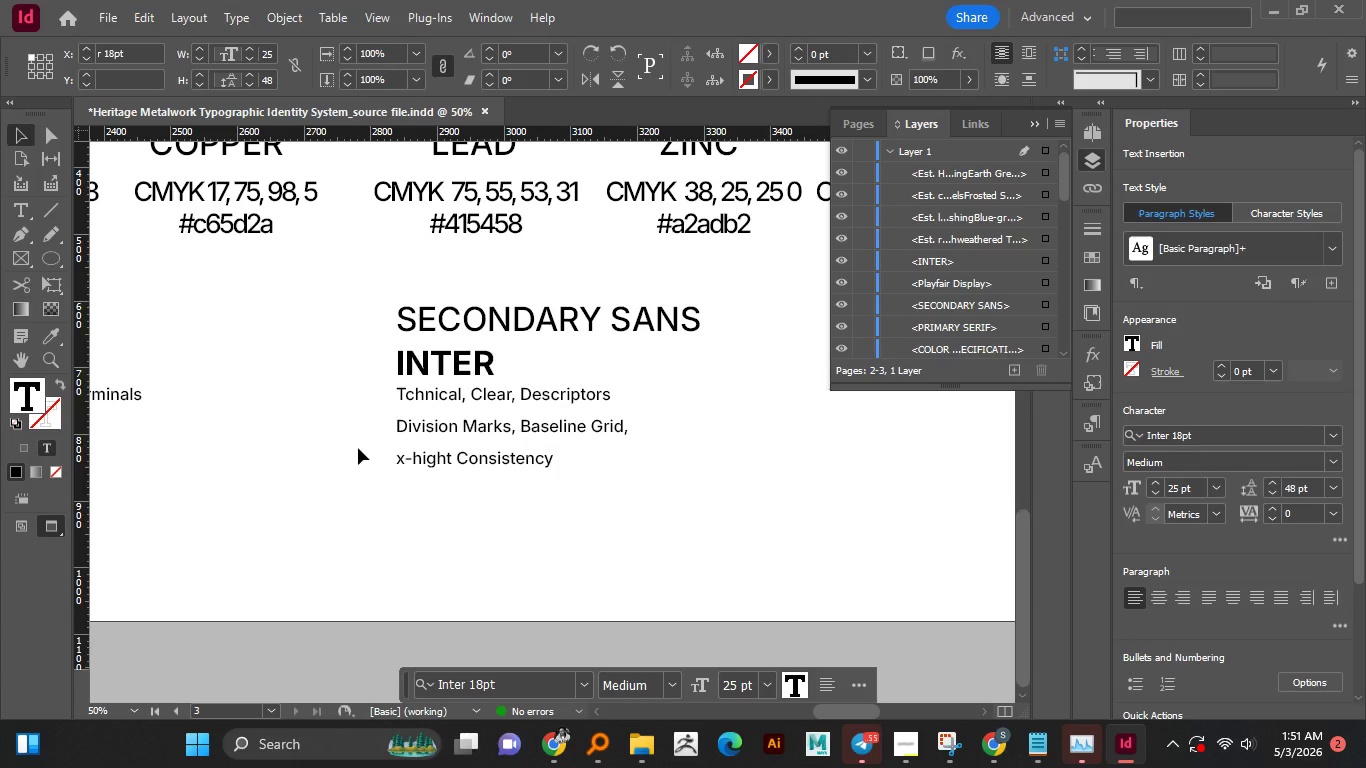 
left_click([358, 448])
 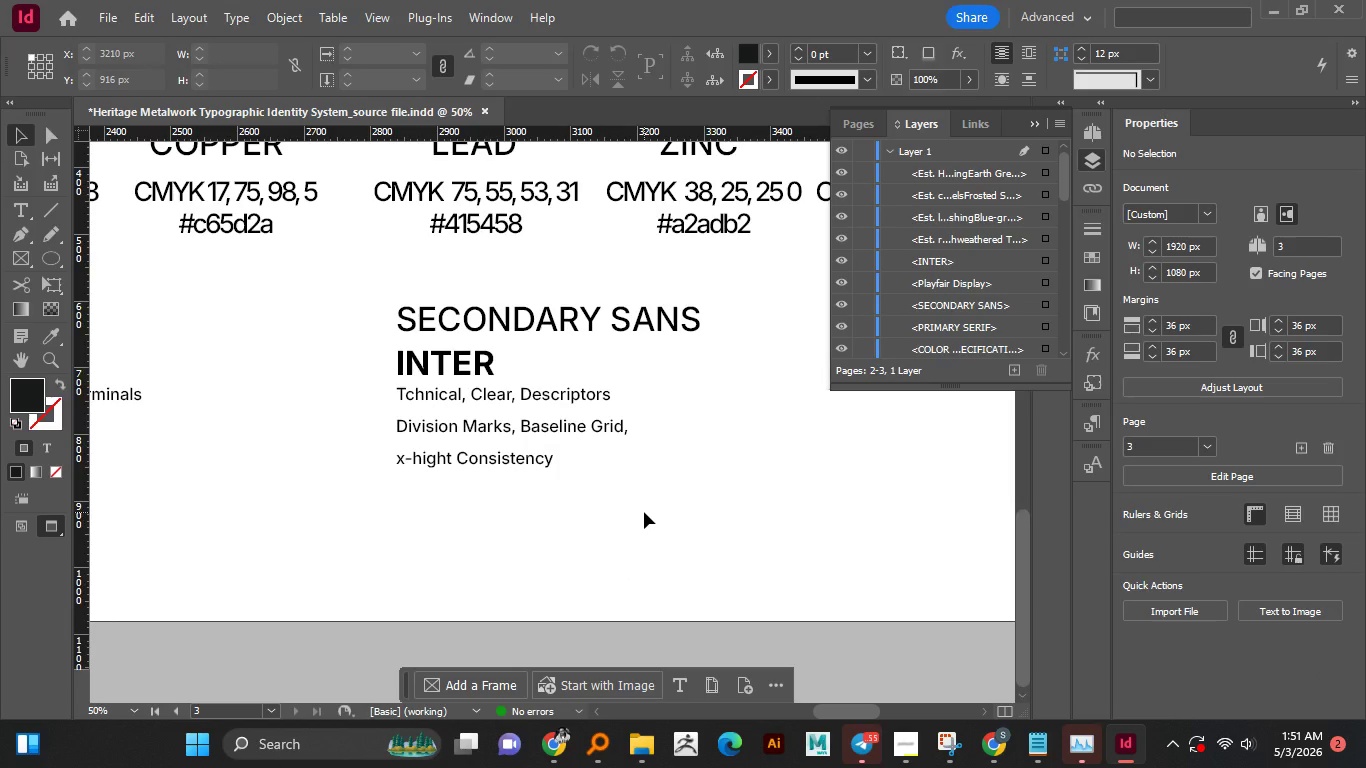 
wait(9.47)
 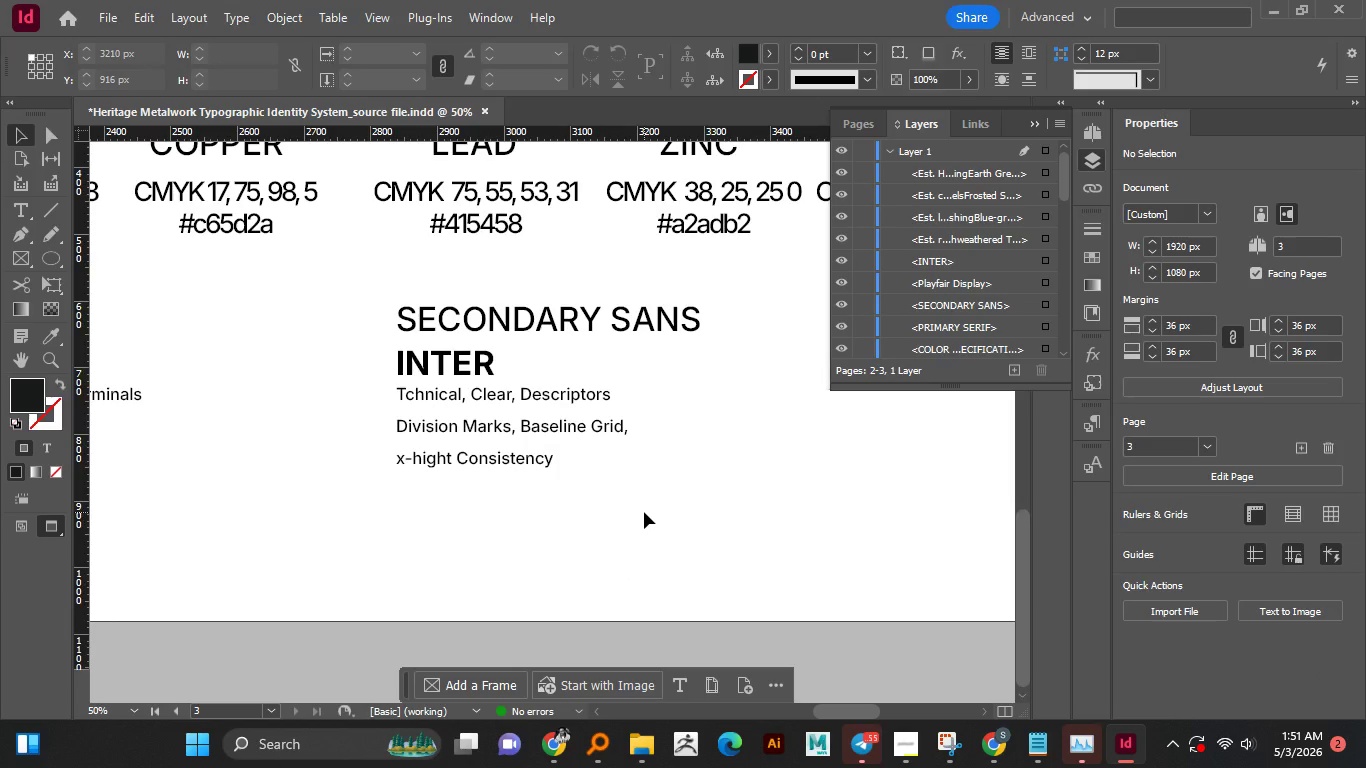 
hold_key(key=AltLeft, duration=0.84)
scroll: coordinate [569, 589], scroll_direction: down, amount: 8.0
 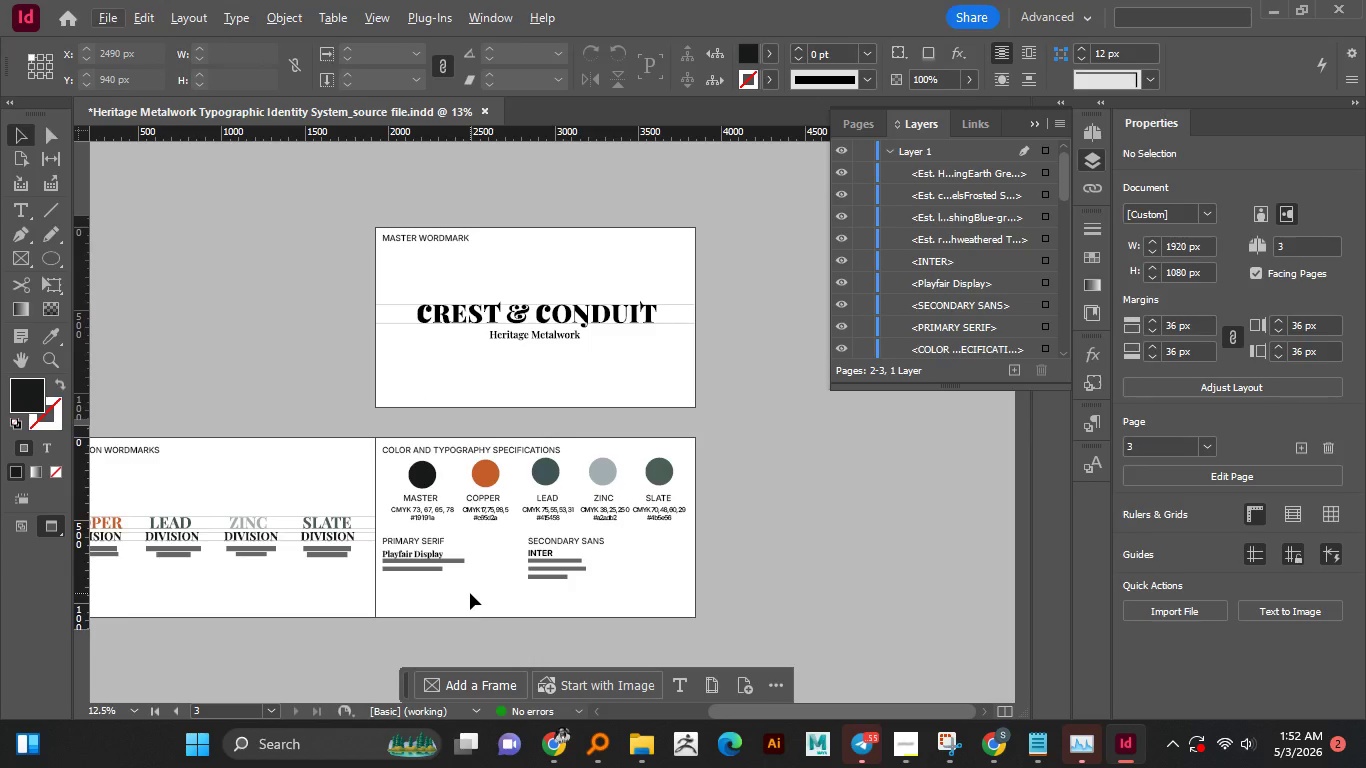 
left_click_drag(start_coordinate=[470, 593], to_coordinate=[389, 534])
 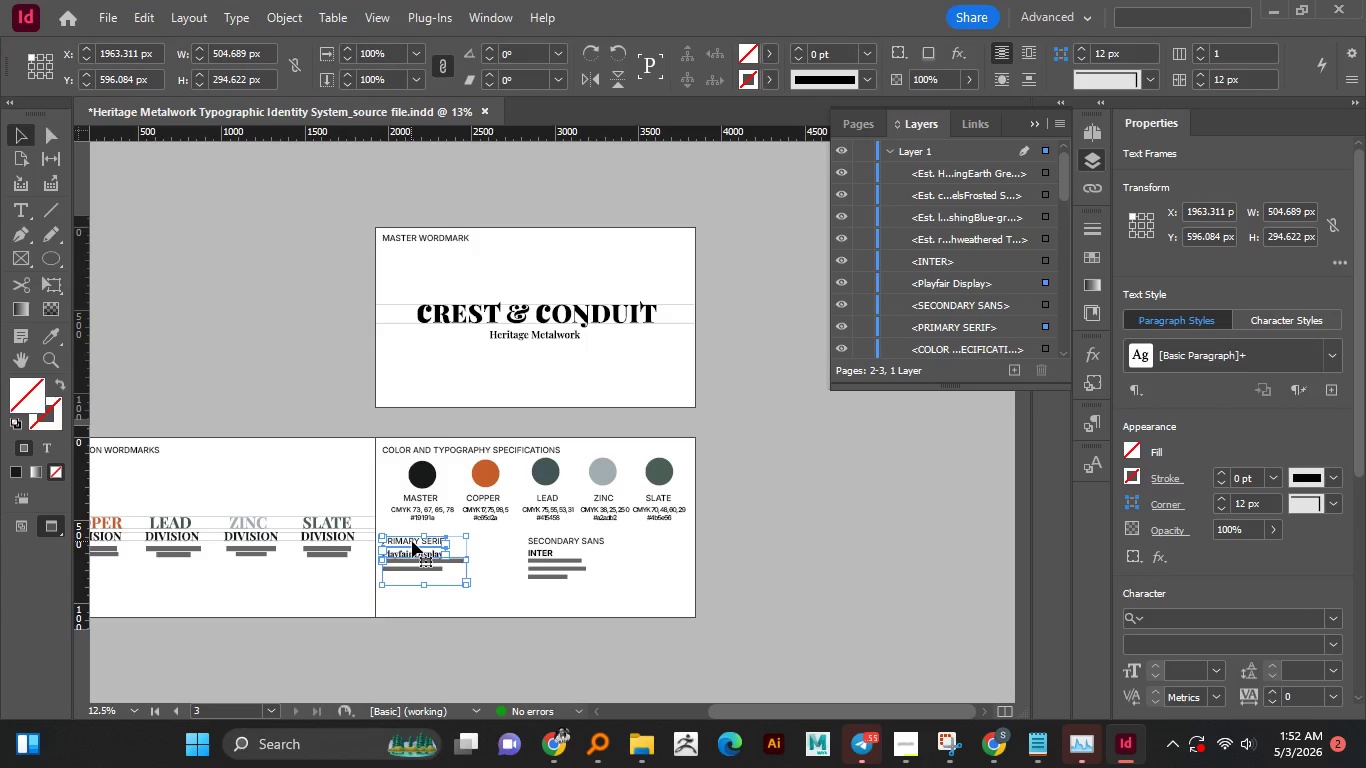 
left_click_drag(start_coordinate=[412, 541], to_coordinate=[456, 541])
 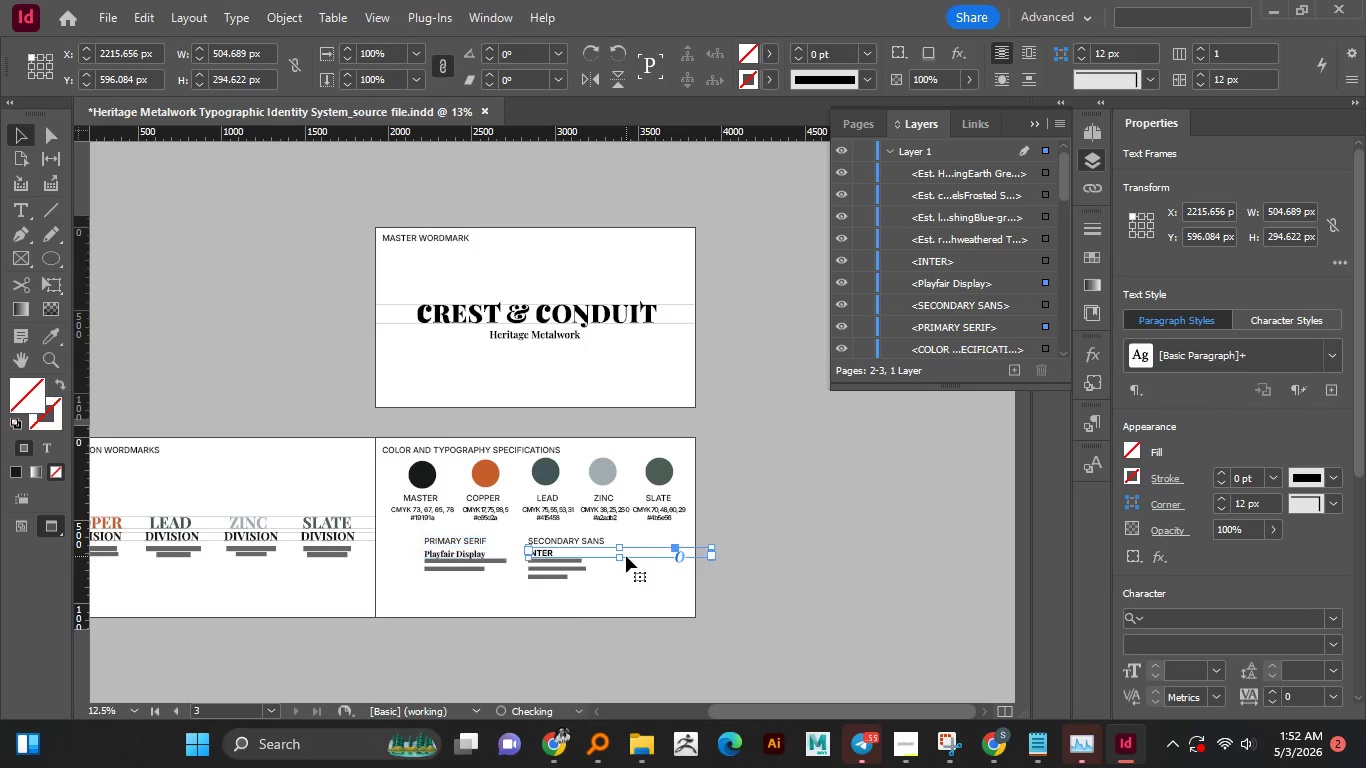 
hold_key(key=ShiftLeft, duration=0.77)
 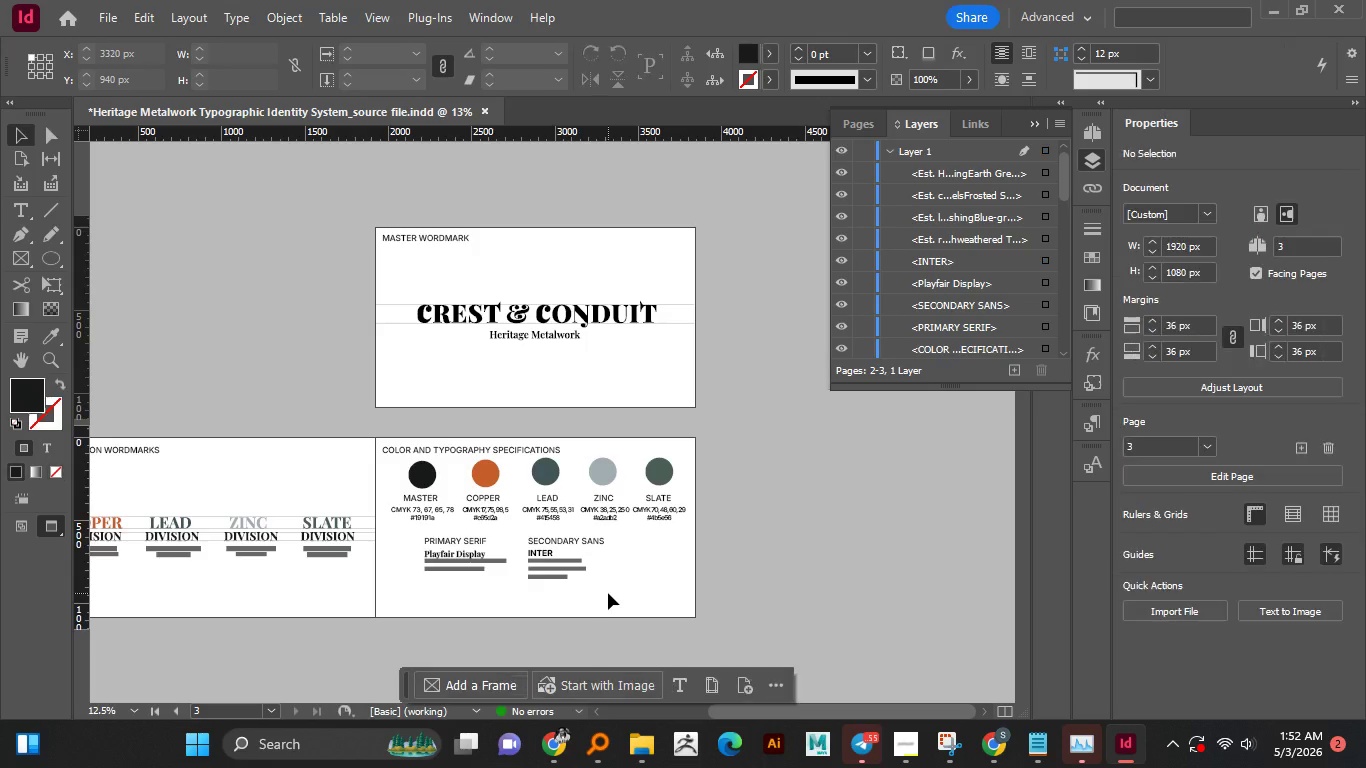 
left_click_drag(start_coordinate=[593, 604], to_coordinate=[408, 538])
 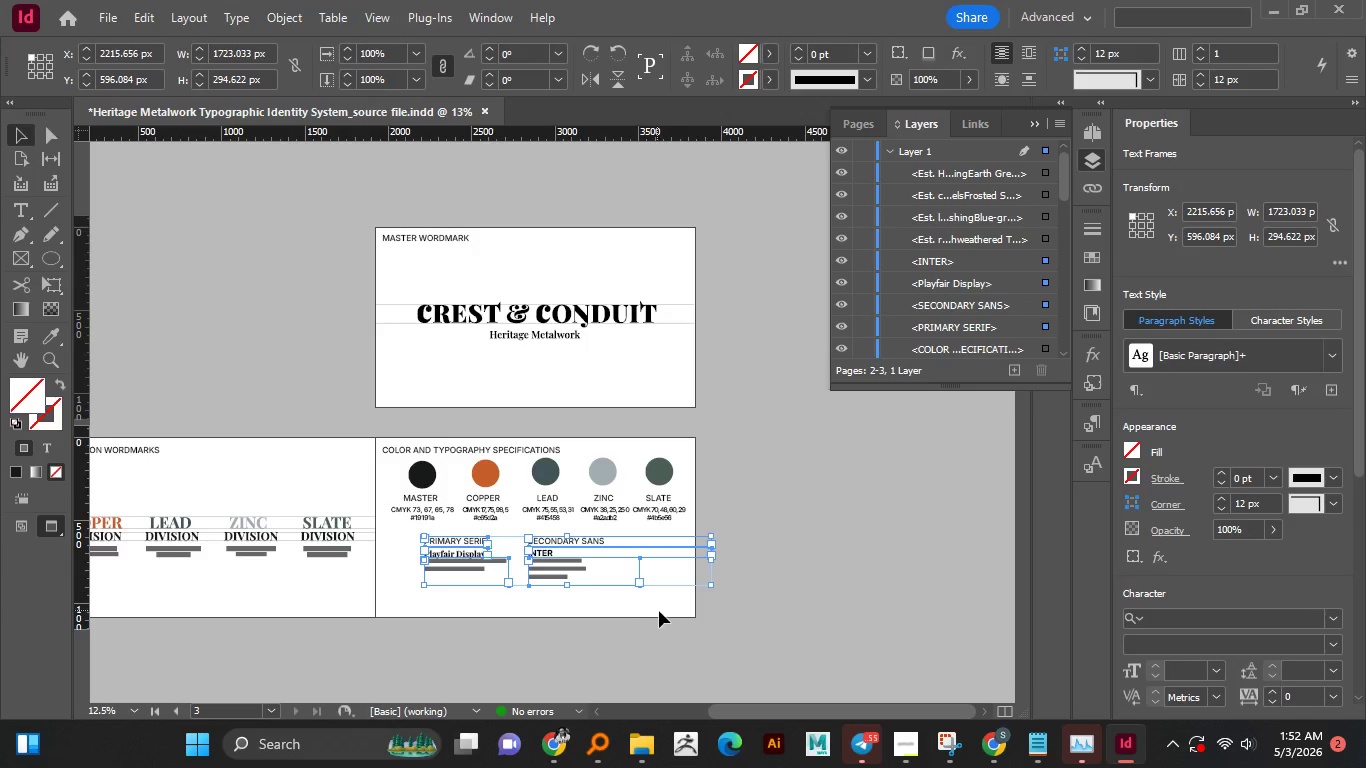 
left_click_drag(start_coordinate=[663, 616], to_coordinate=[399, 475])
 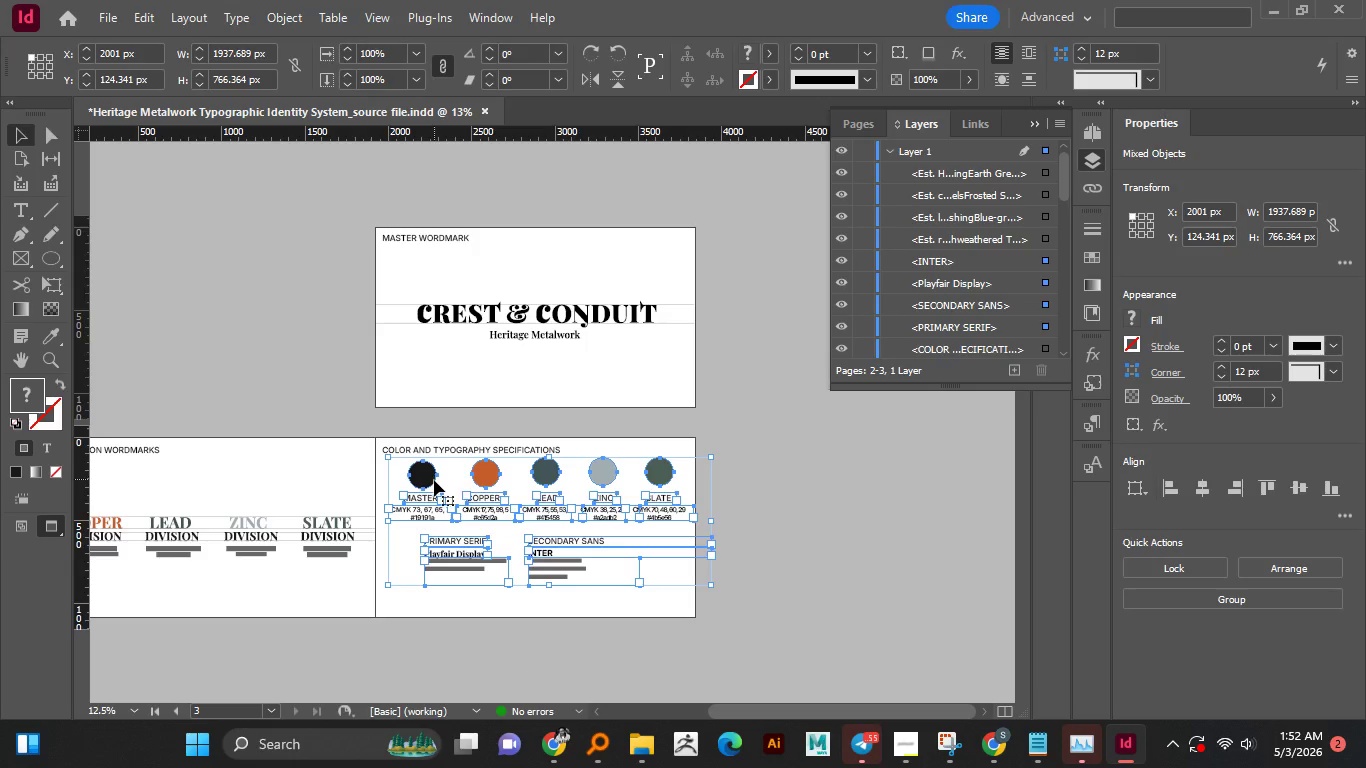 
left_click_drag(start_coordinate=[434, 479], to_coordinate=[434, 489])
 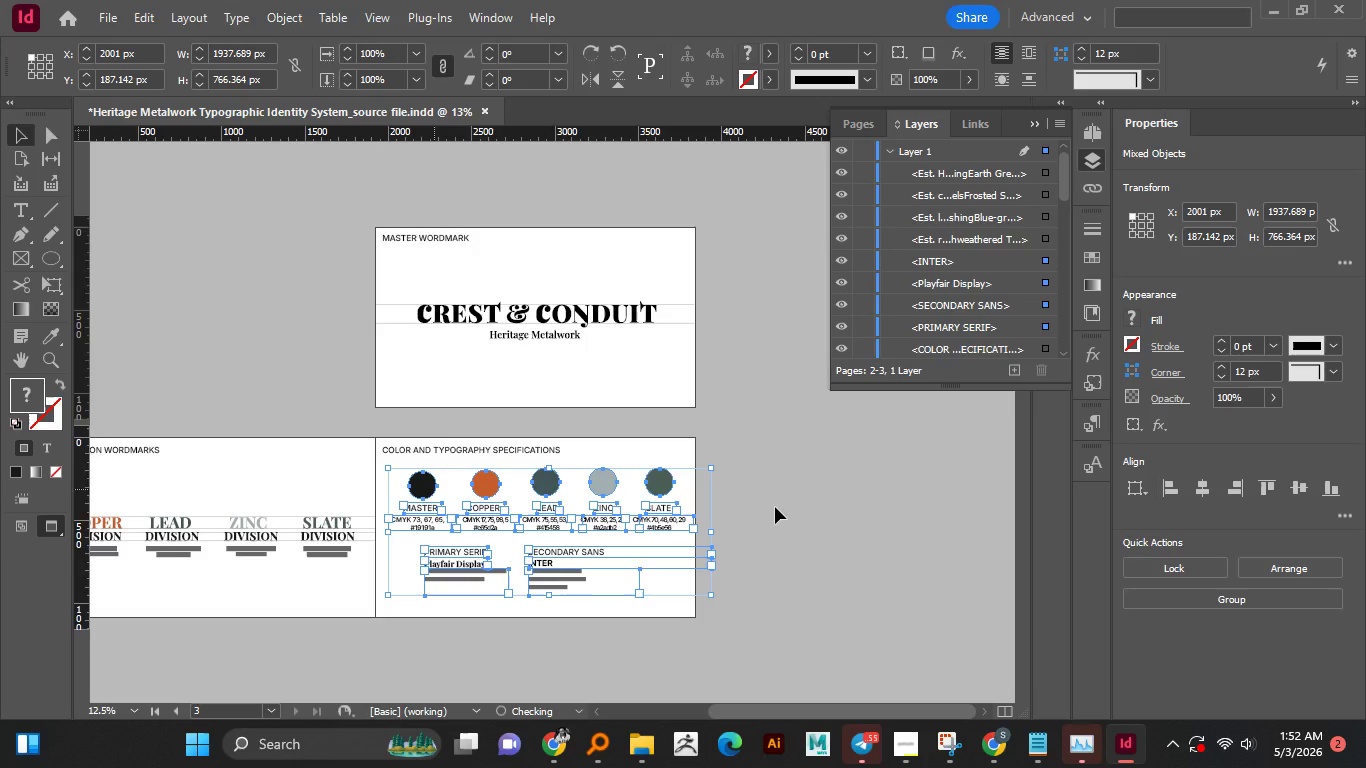 
hold_key(key=ShiftLeft, duration=0.78)
 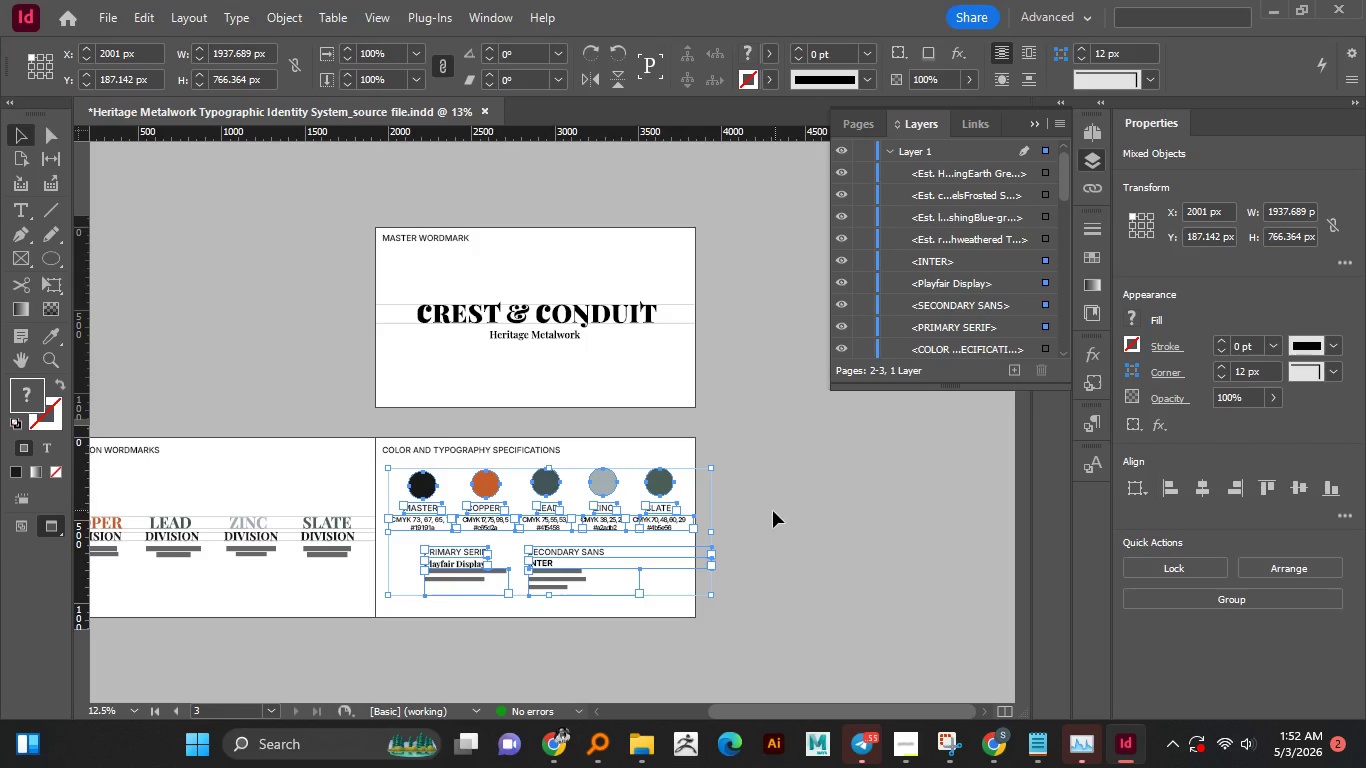 
left_click([772, 512])
 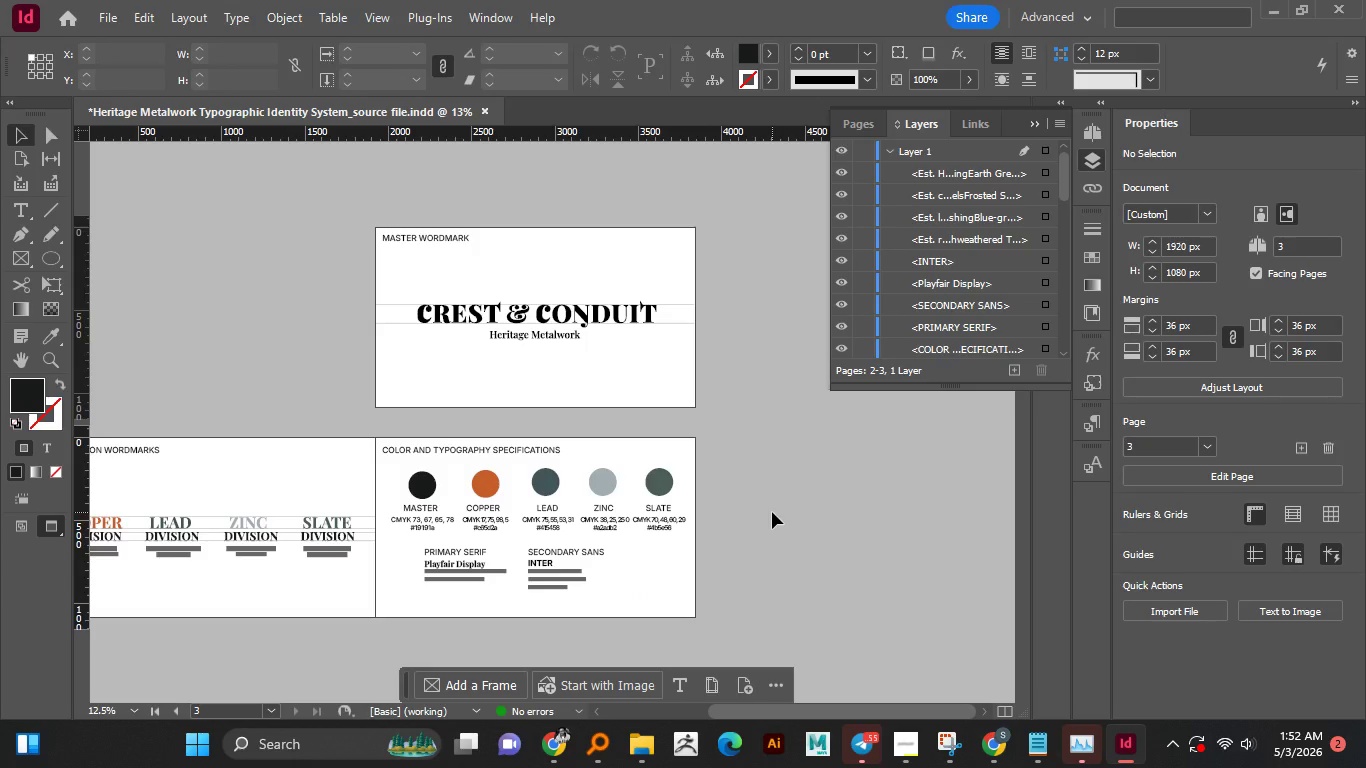 
hold_key(key=ControlLeft, duration=0.58)
 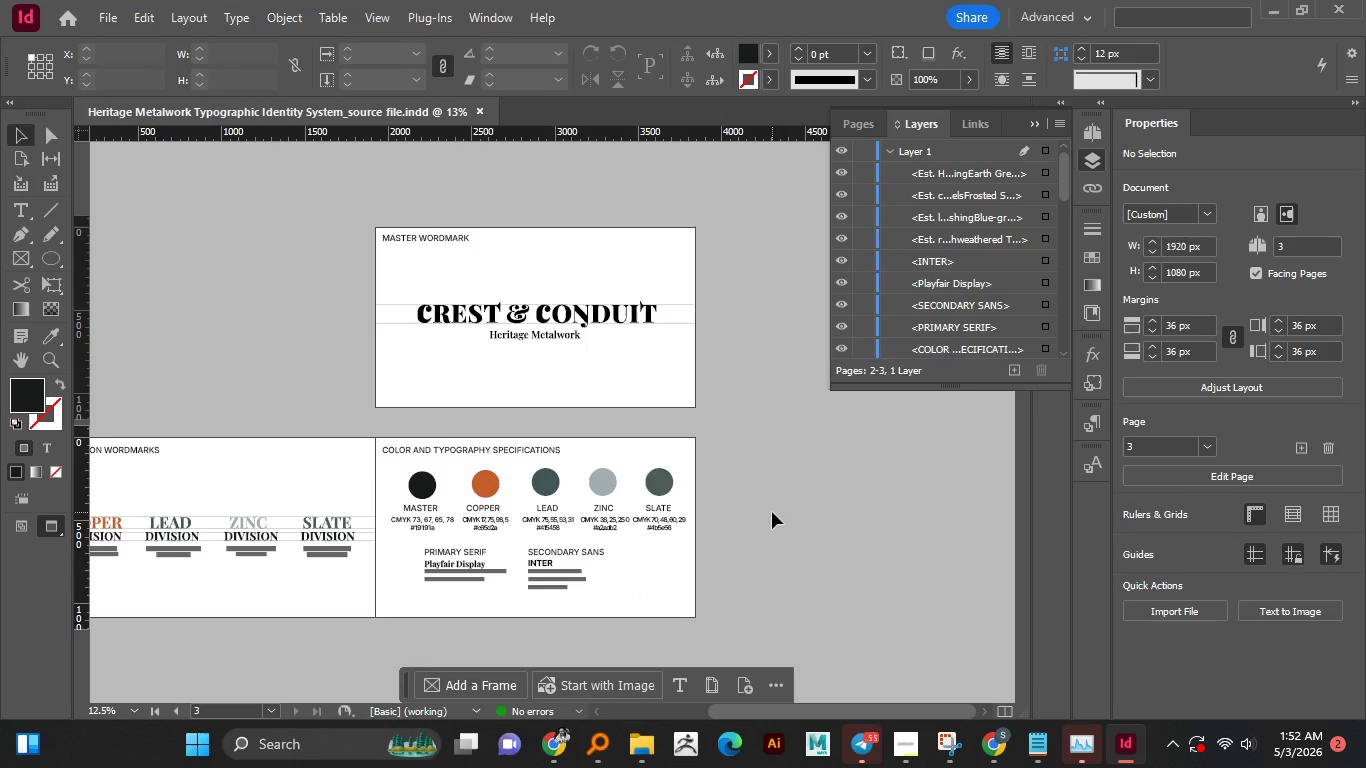 
scroll: coordinate [772, 512], scroll_direction: down, amount: 3.0
 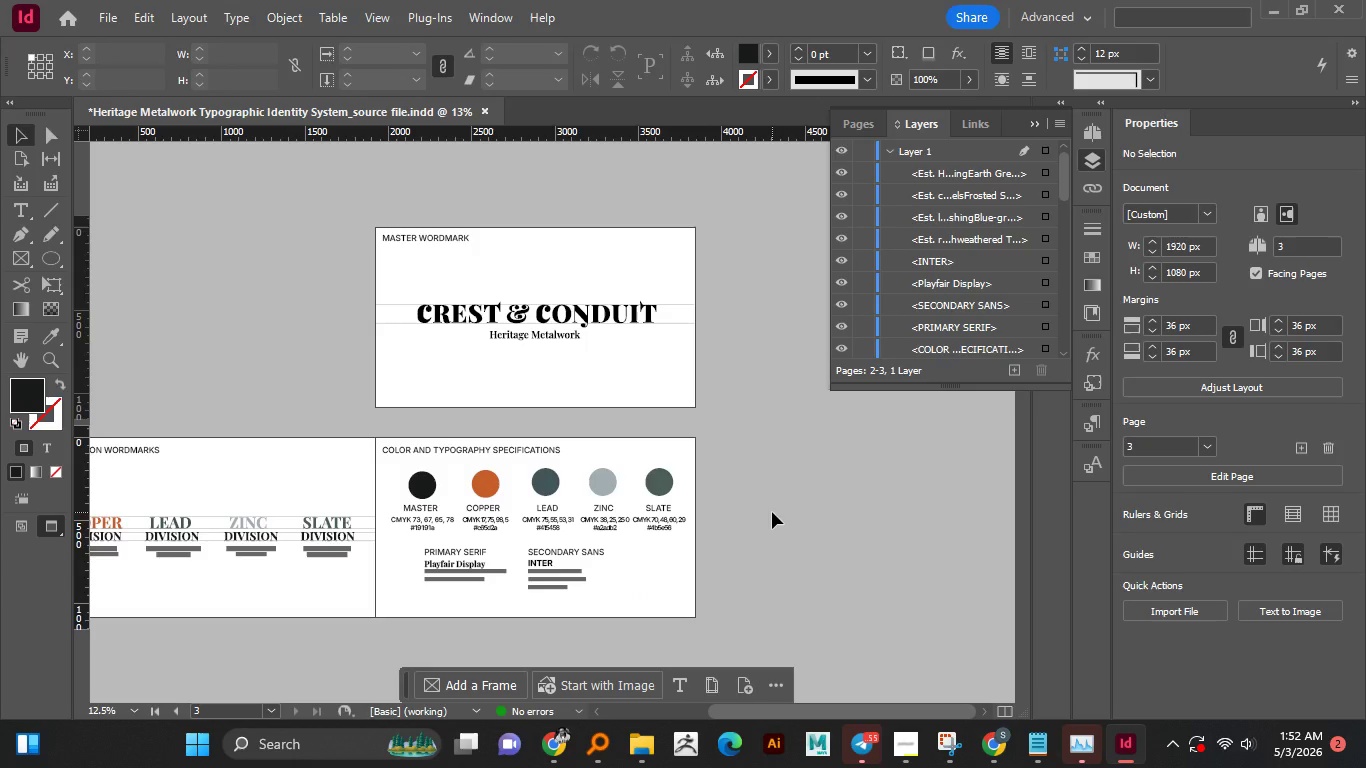 
key(S)
 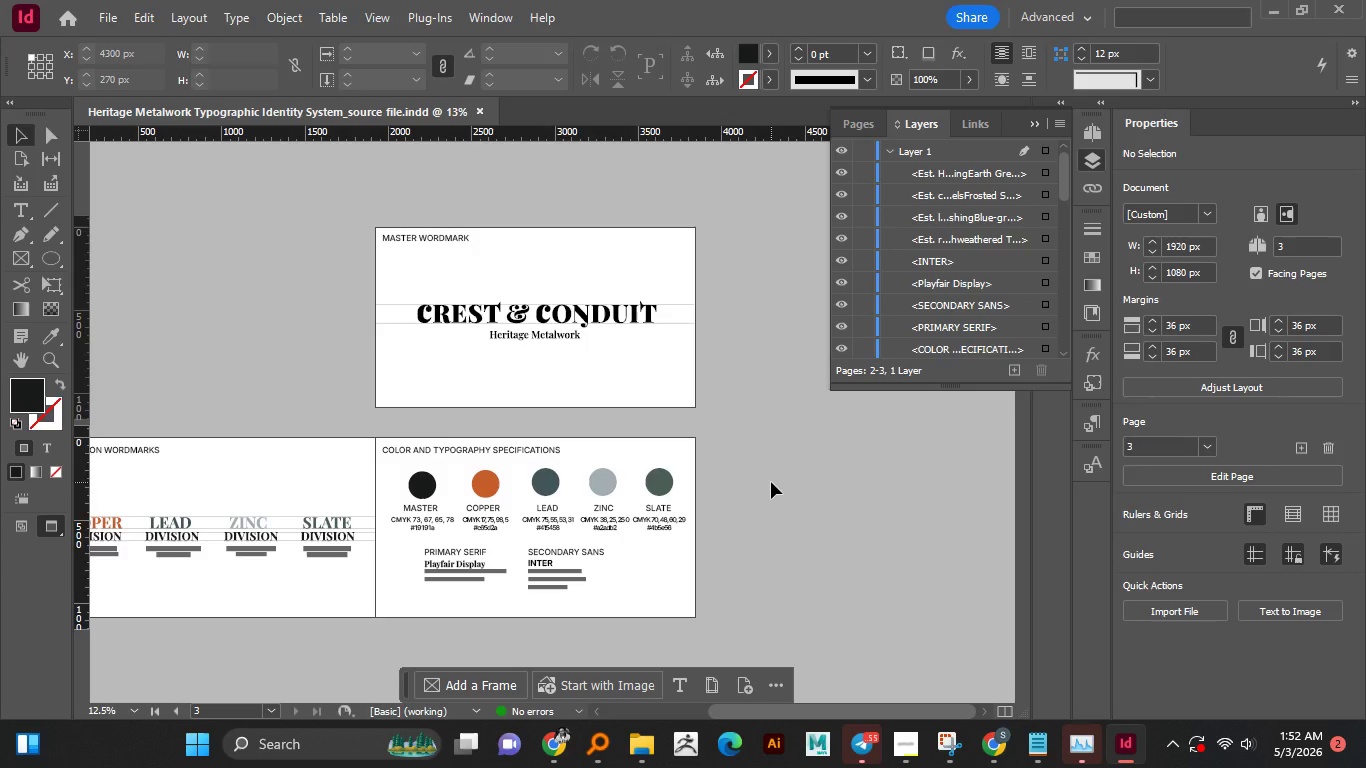 
wait(24.36)
 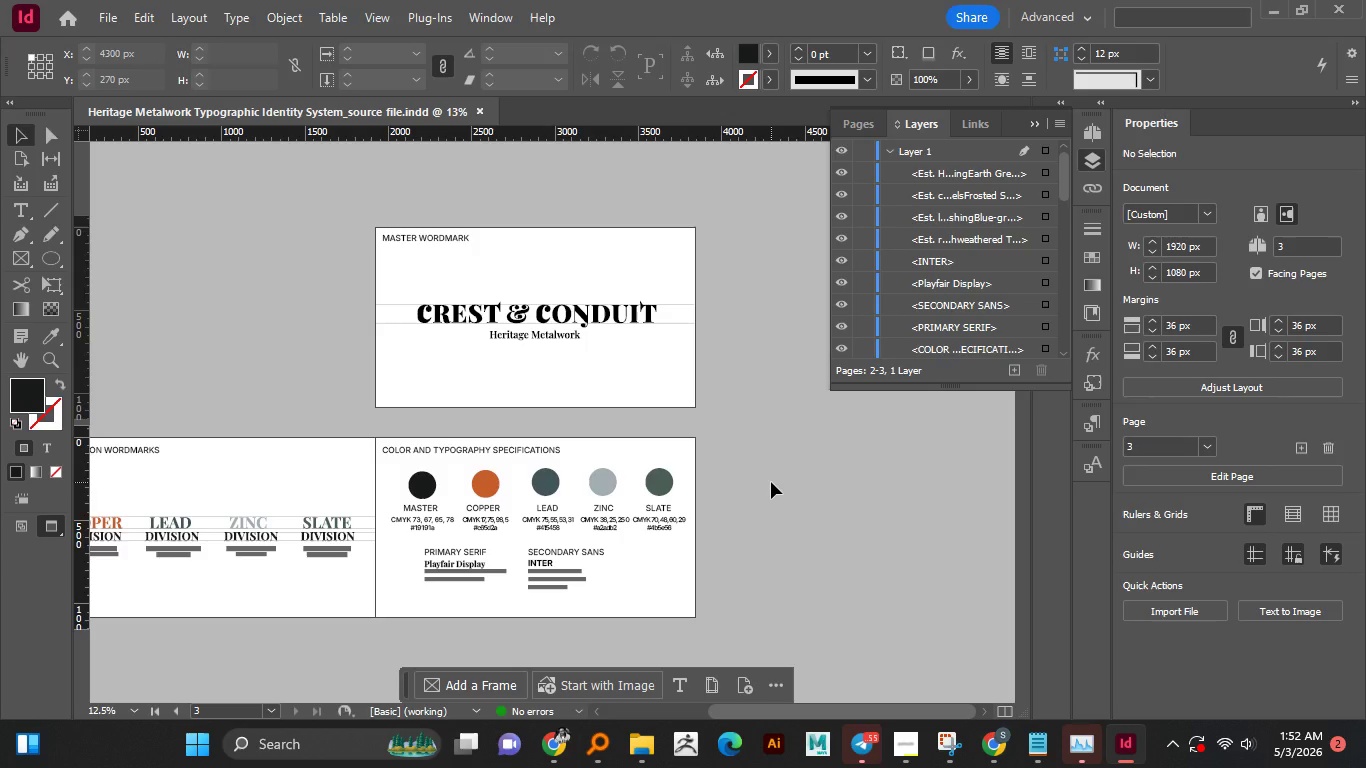 
left_click_drag(start_coordinate=[950, 390], to_coordinate=[947, 672])
 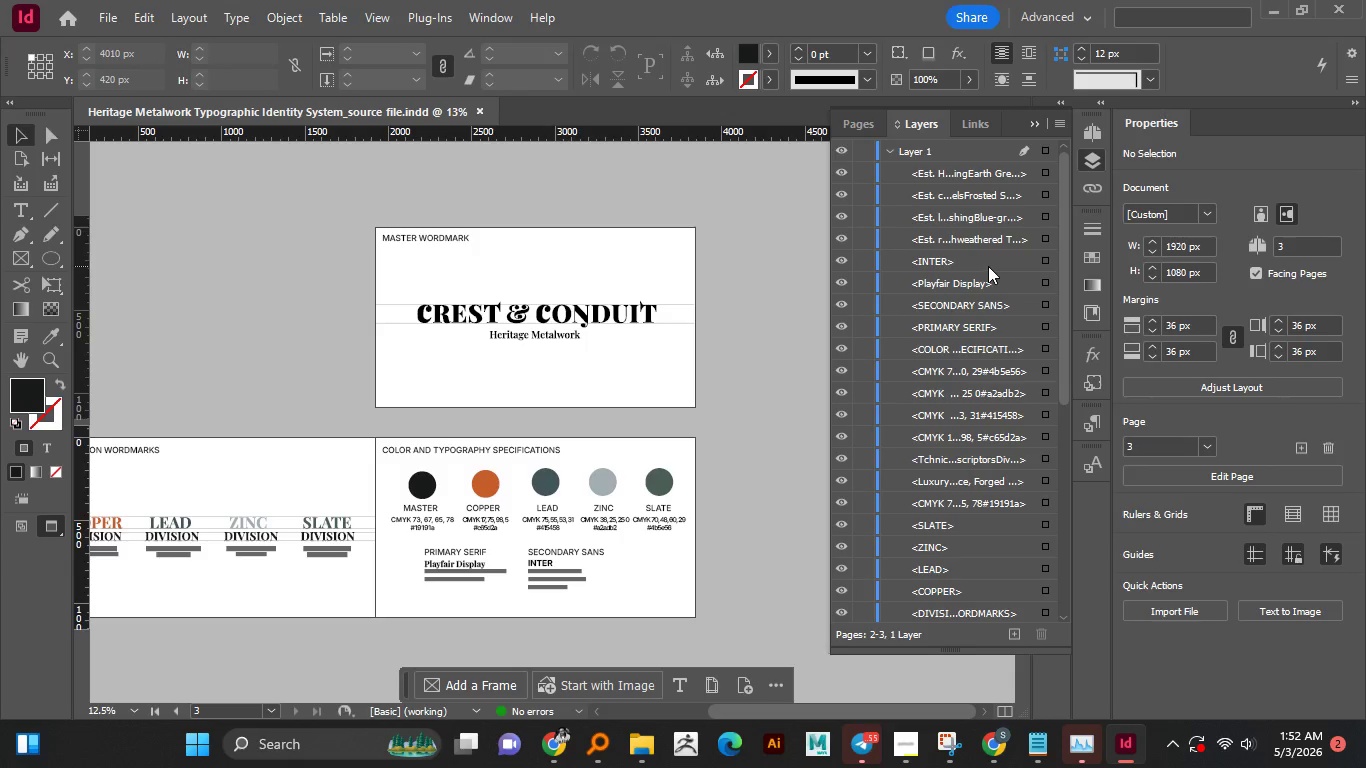 
scroll: coordinate [988, 266], scroll_direction: up, amount: 8.0
 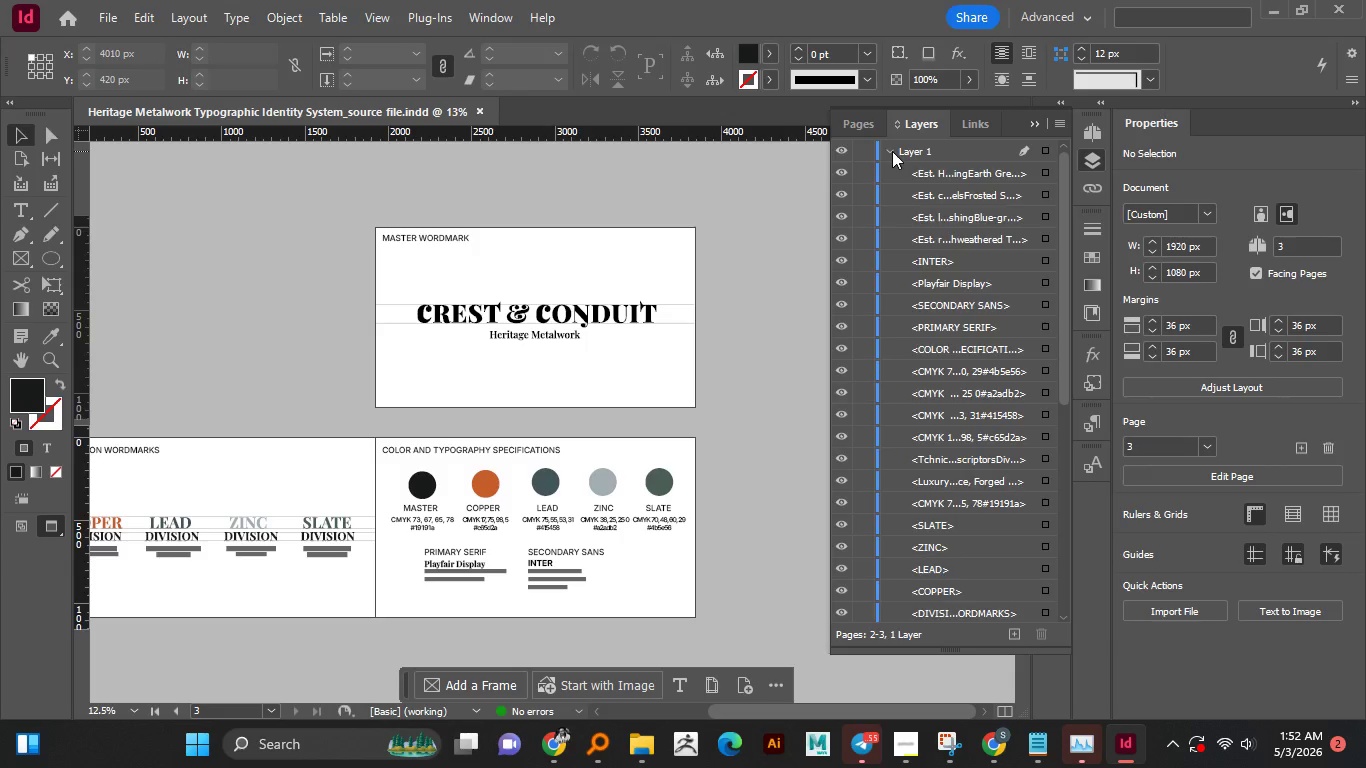 
left_click([892, 151])
 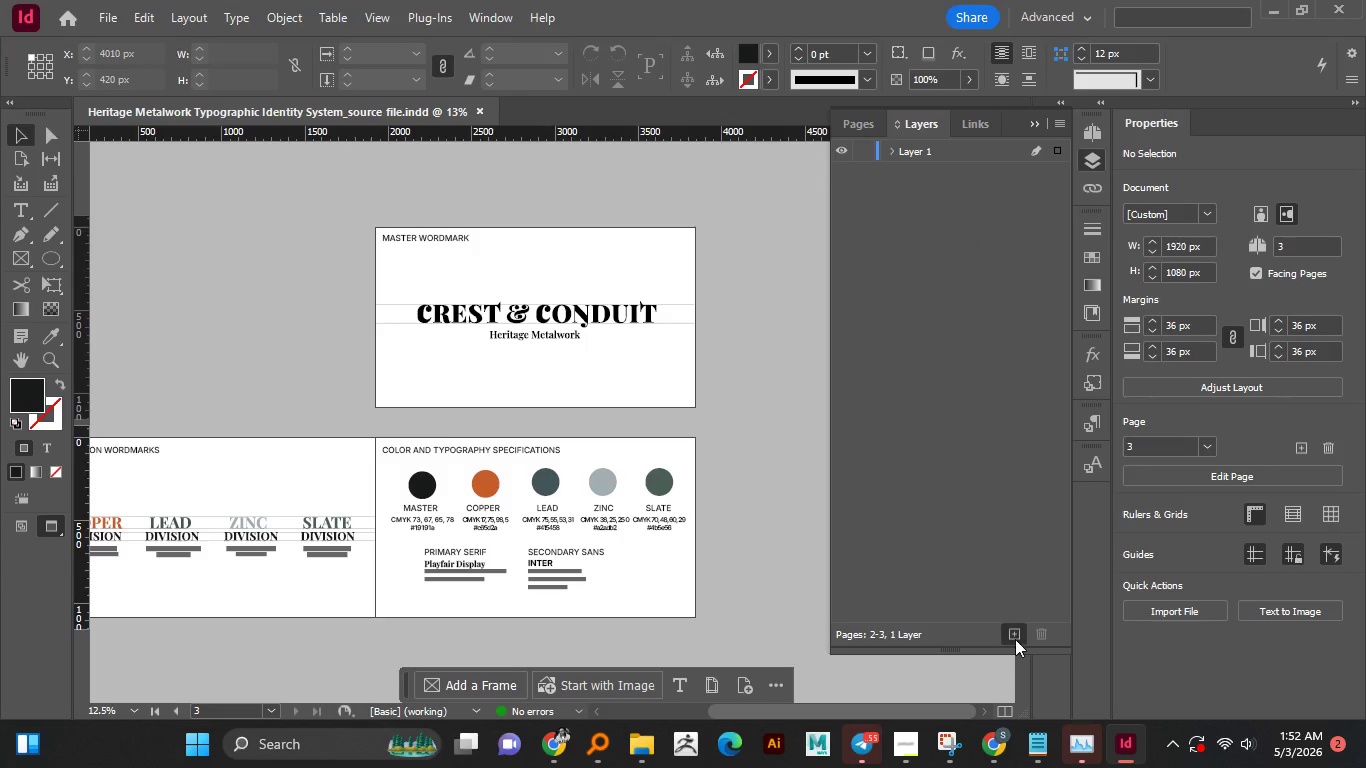 
double_click([1015, 639])
 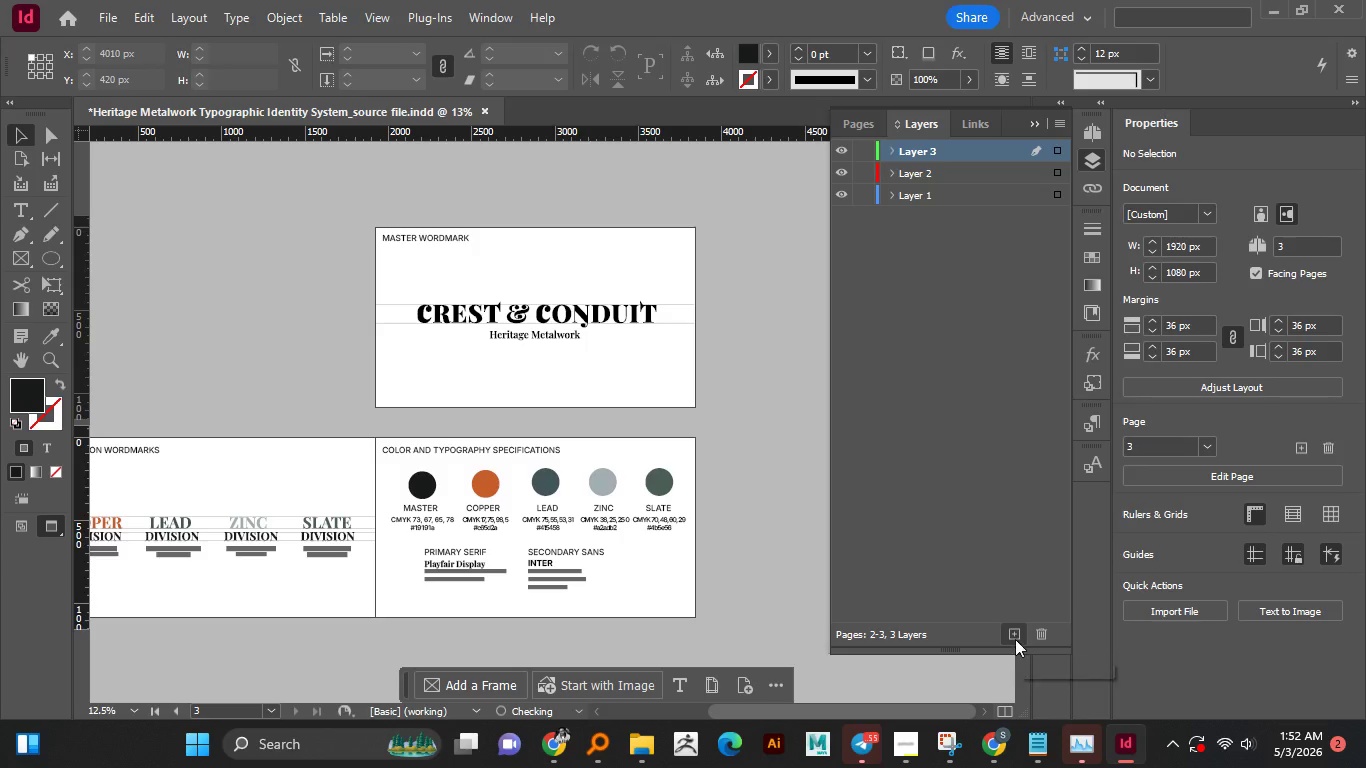 
left_click([1015, 639])
 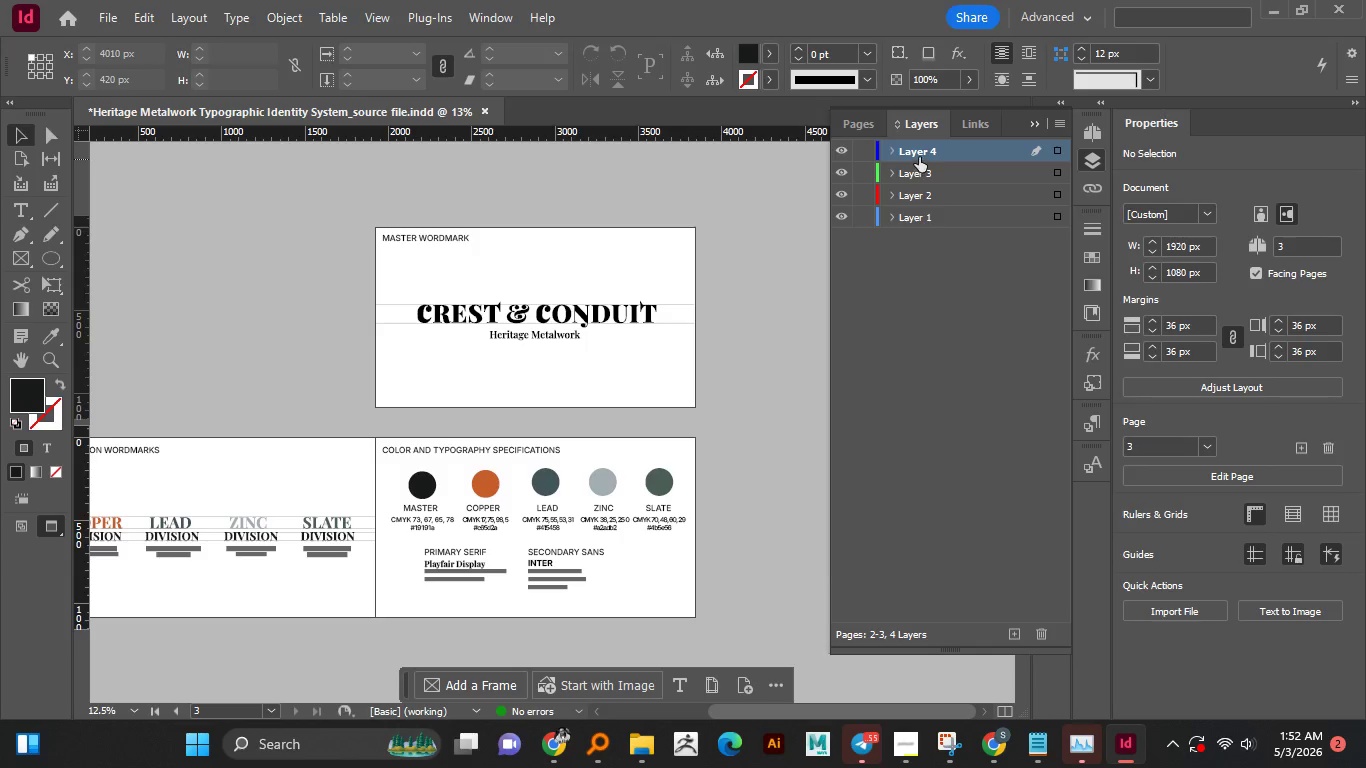 
double_click([924, 146])
 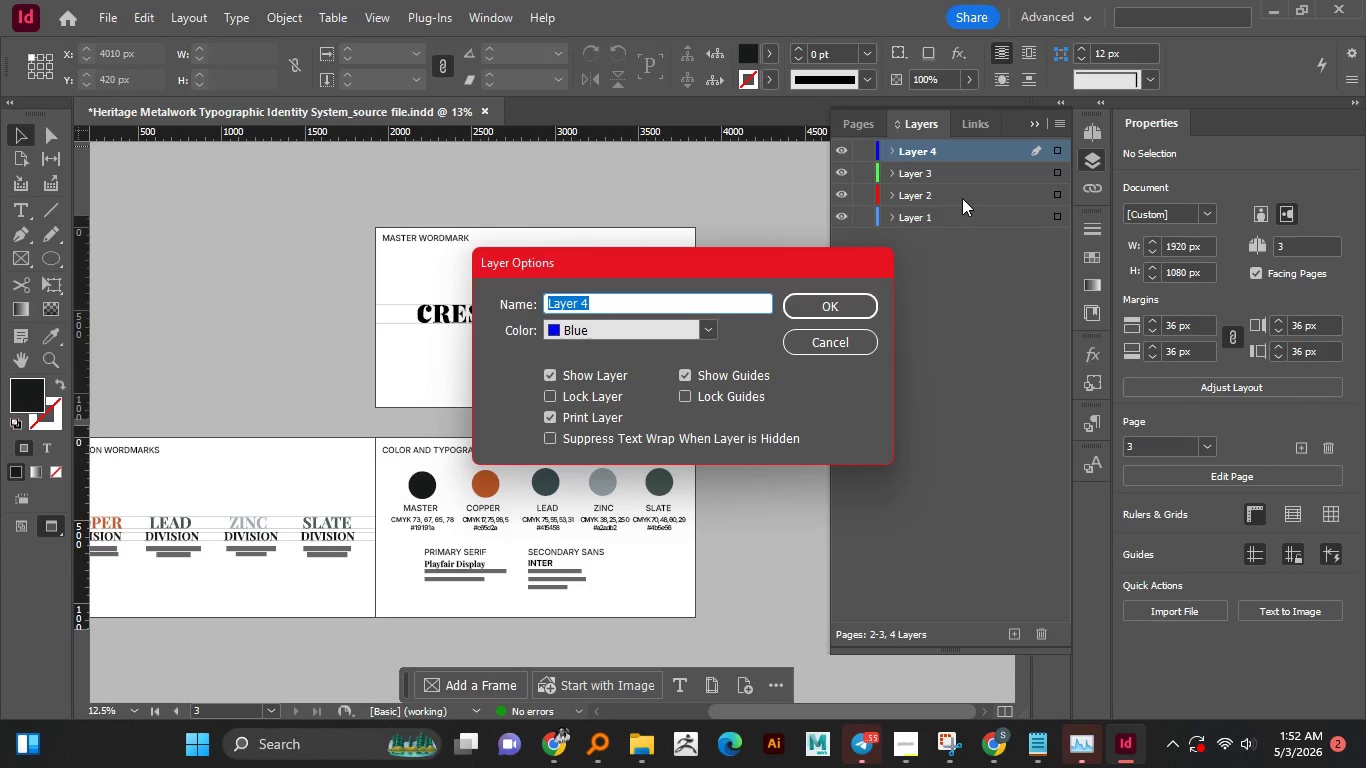 
type(Text)
 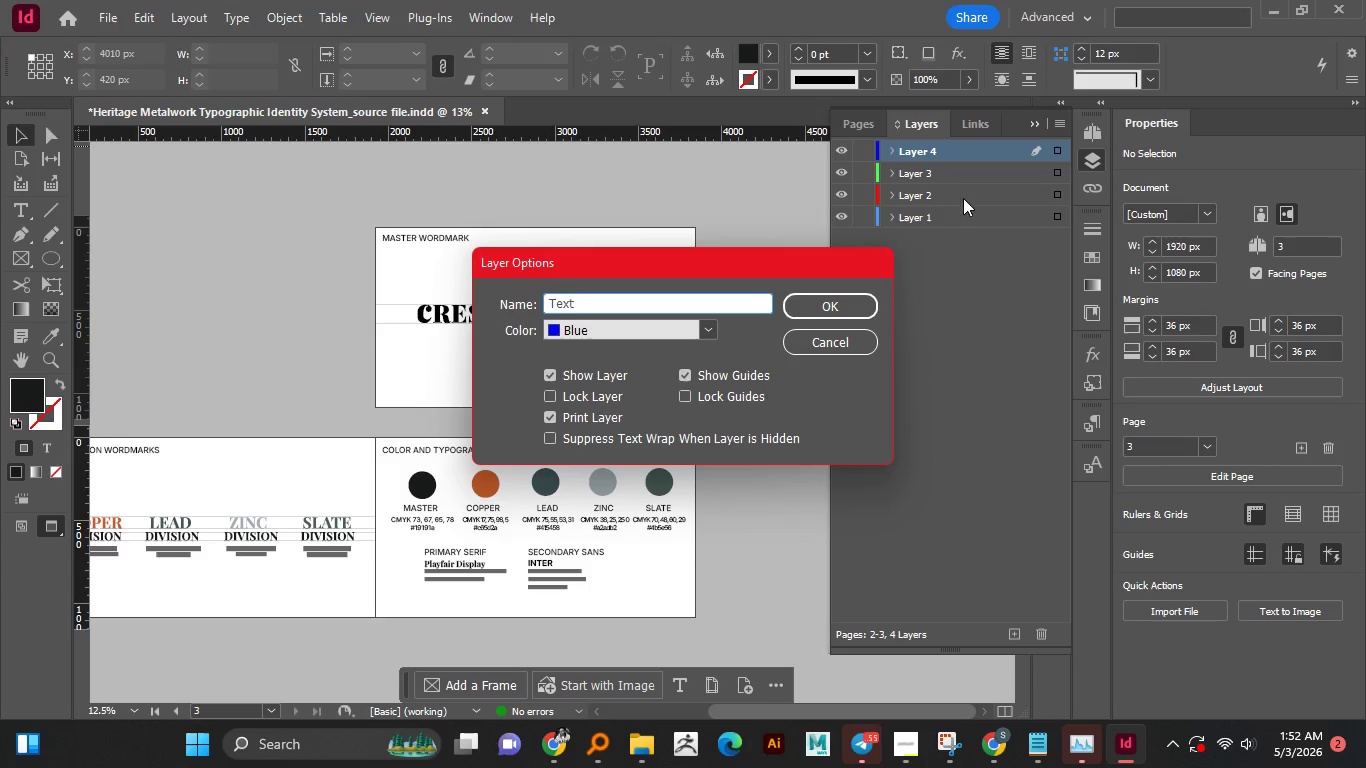 
key(Enter)
 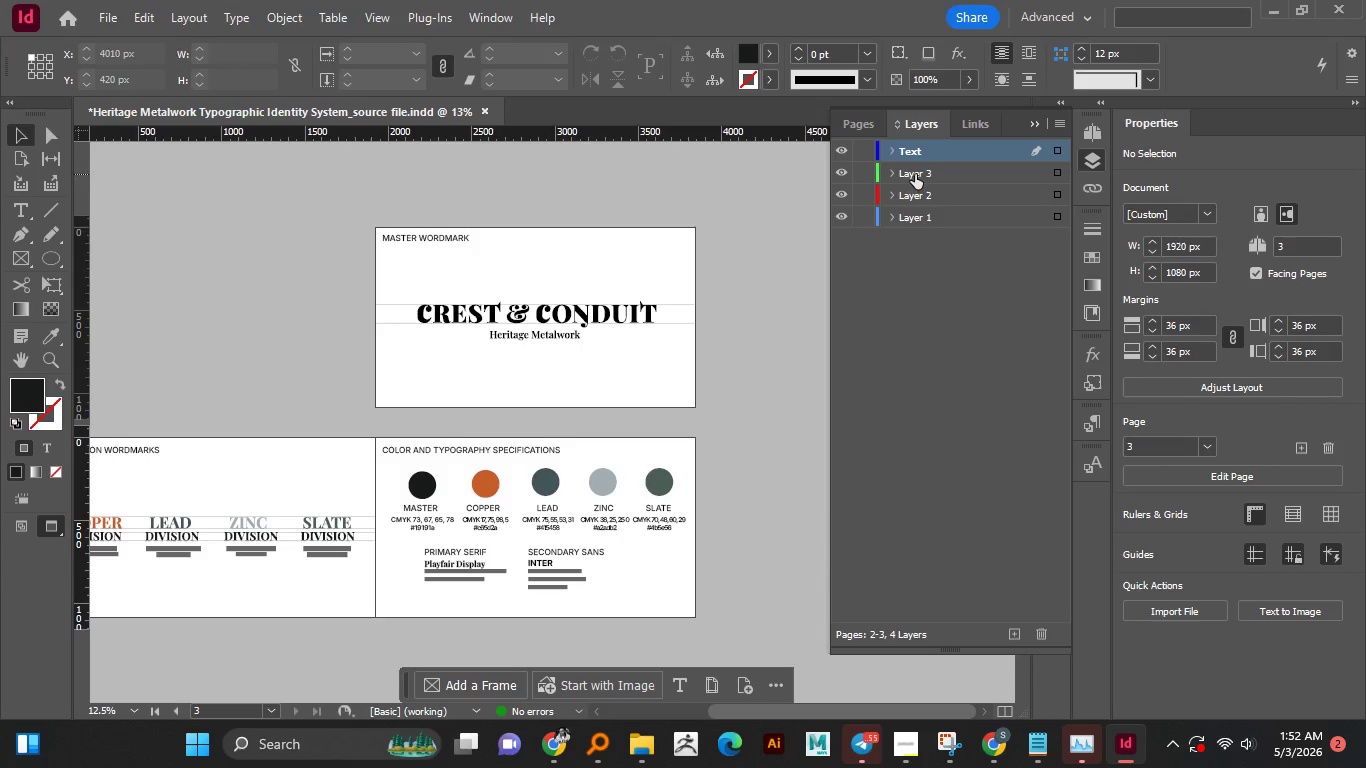 
double_click([915, 174])
 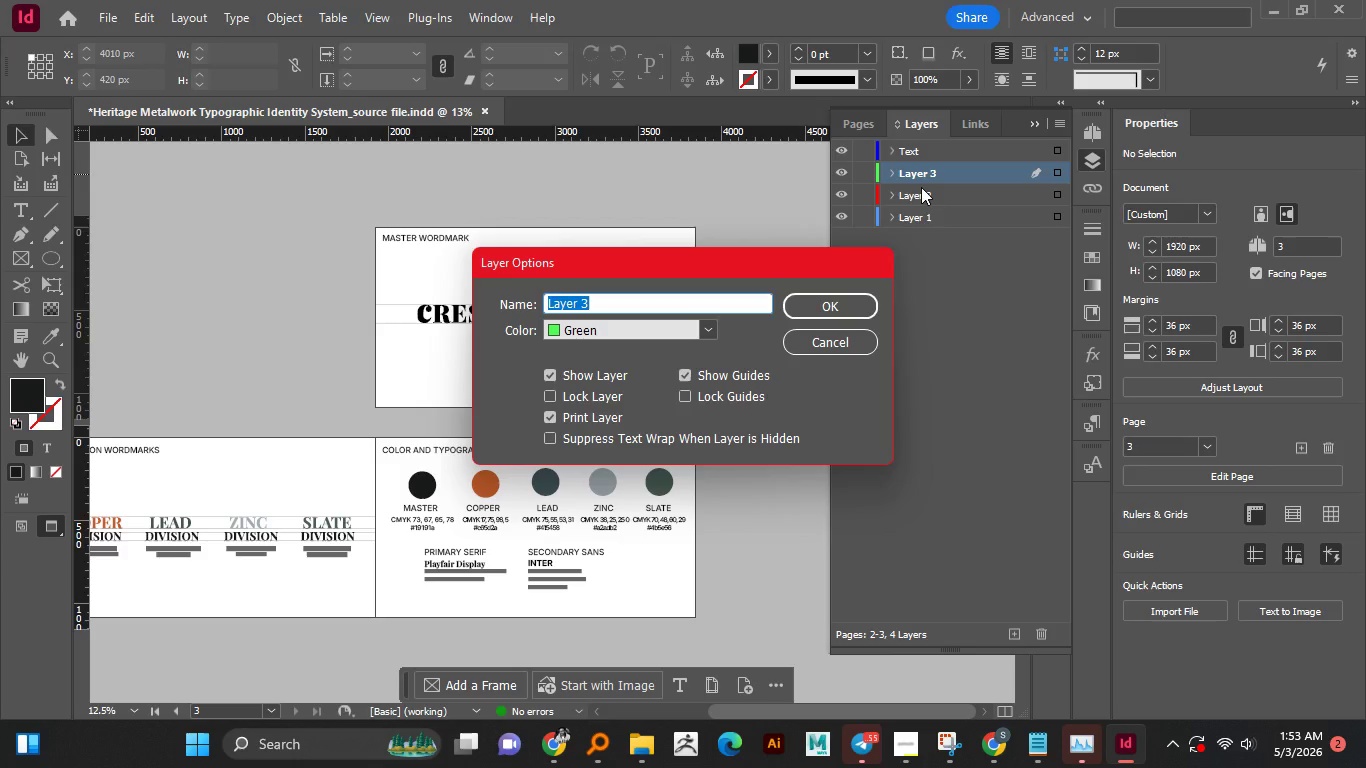 
wait(8.66)
 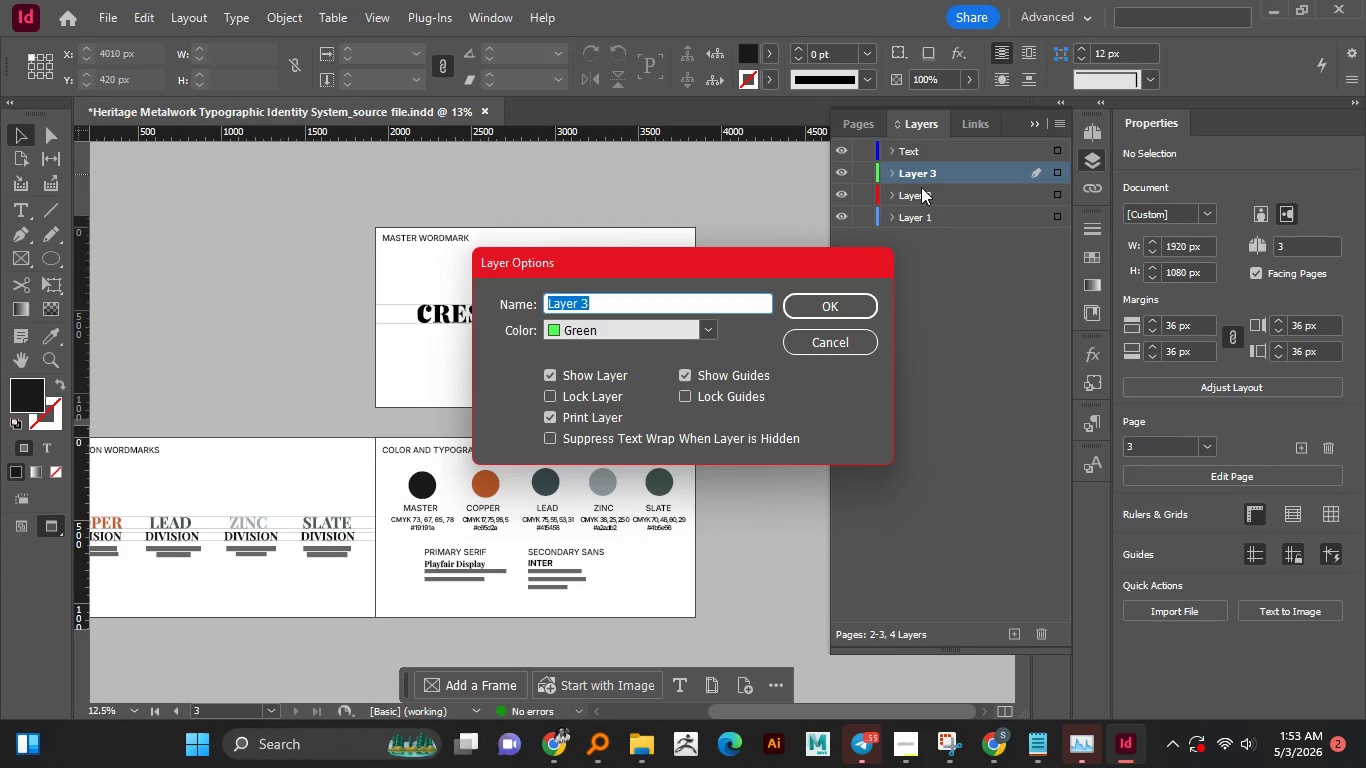 
type(color)
key(Backspace)
type(R-palette)
 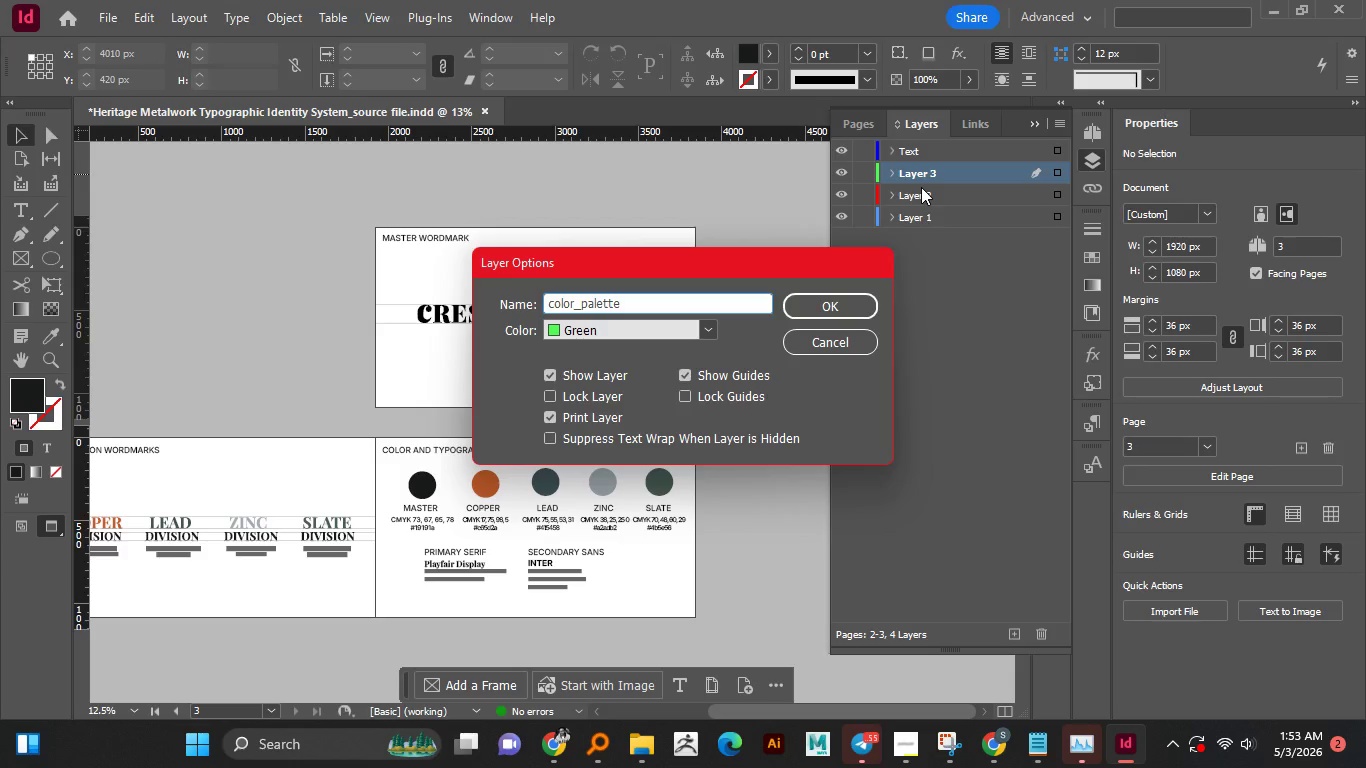 
key(Enter)
 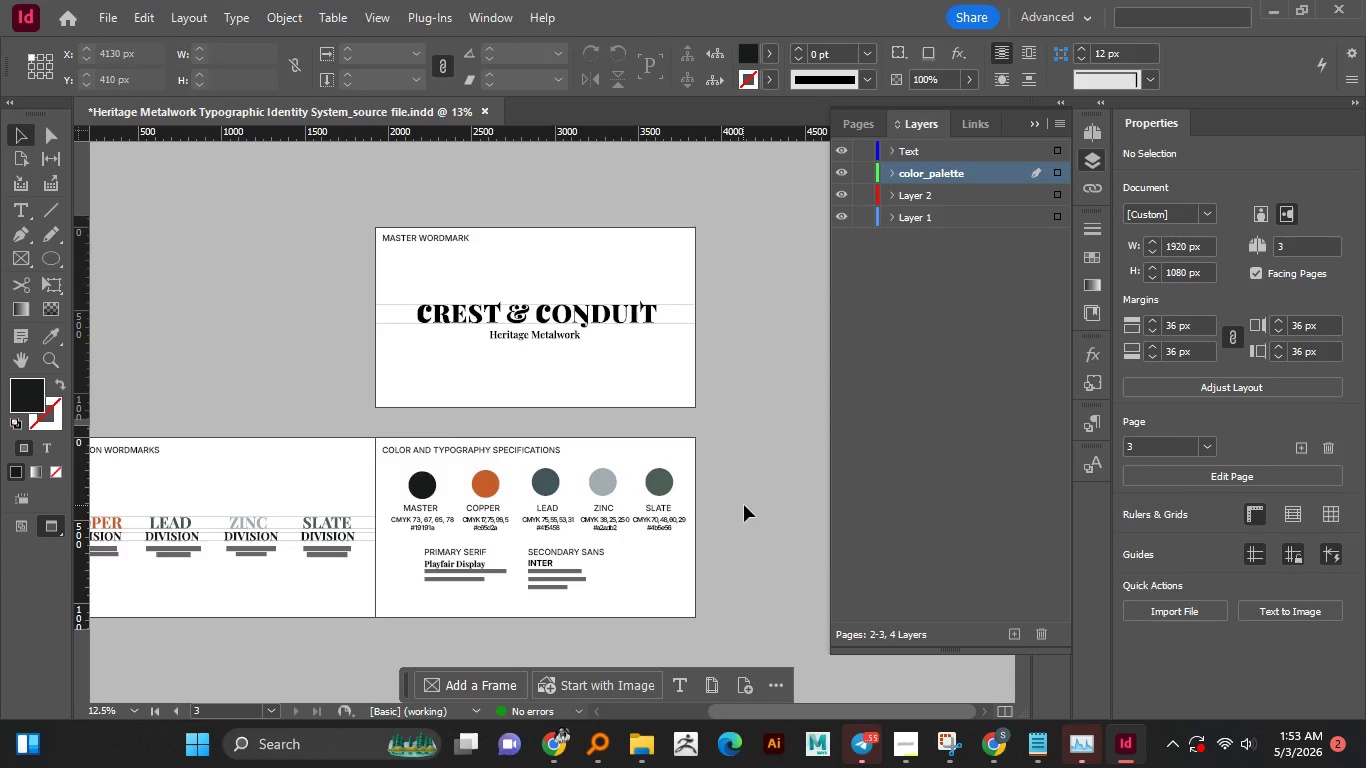 
wait(5.08)
 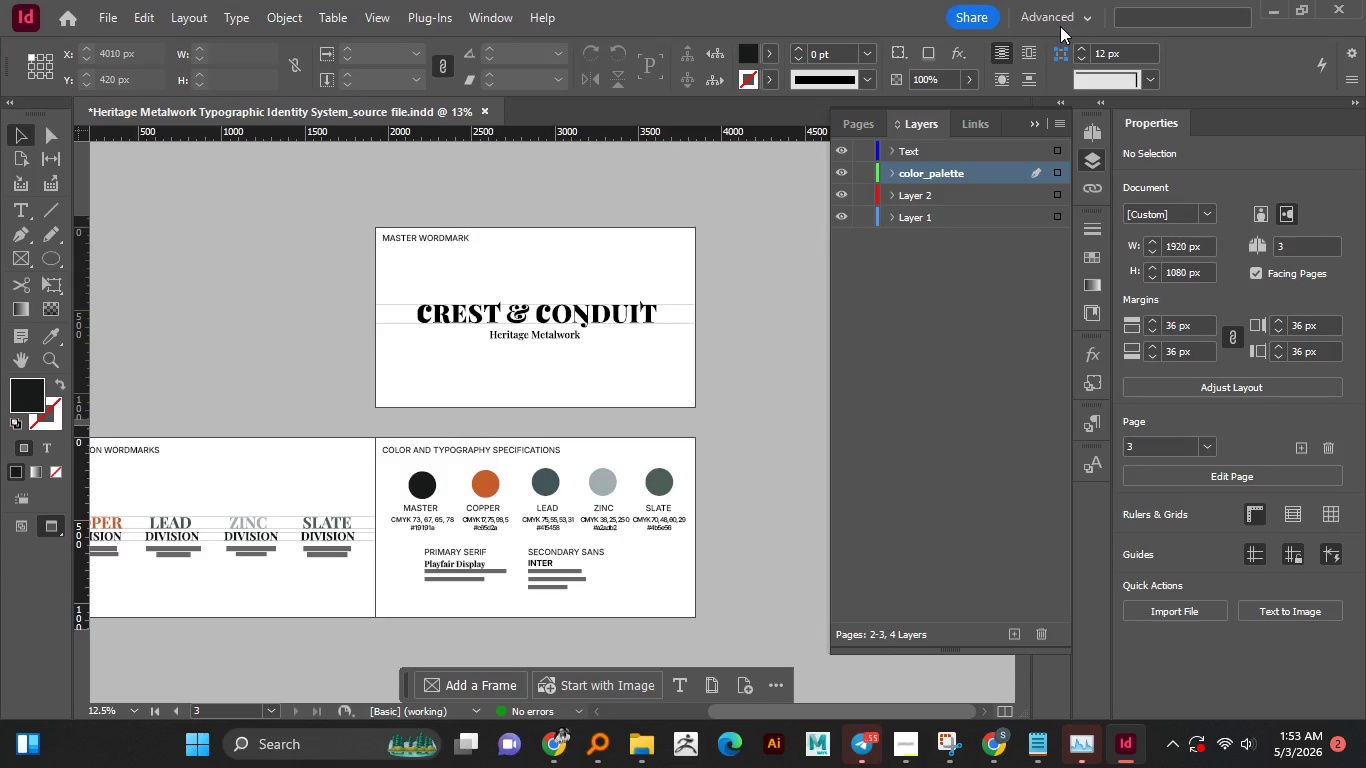 
hold_key(key=AltLeft, duration=0.89)
scroll: coordinate [609, 376], scroll_direction: up, amount: 1.0
 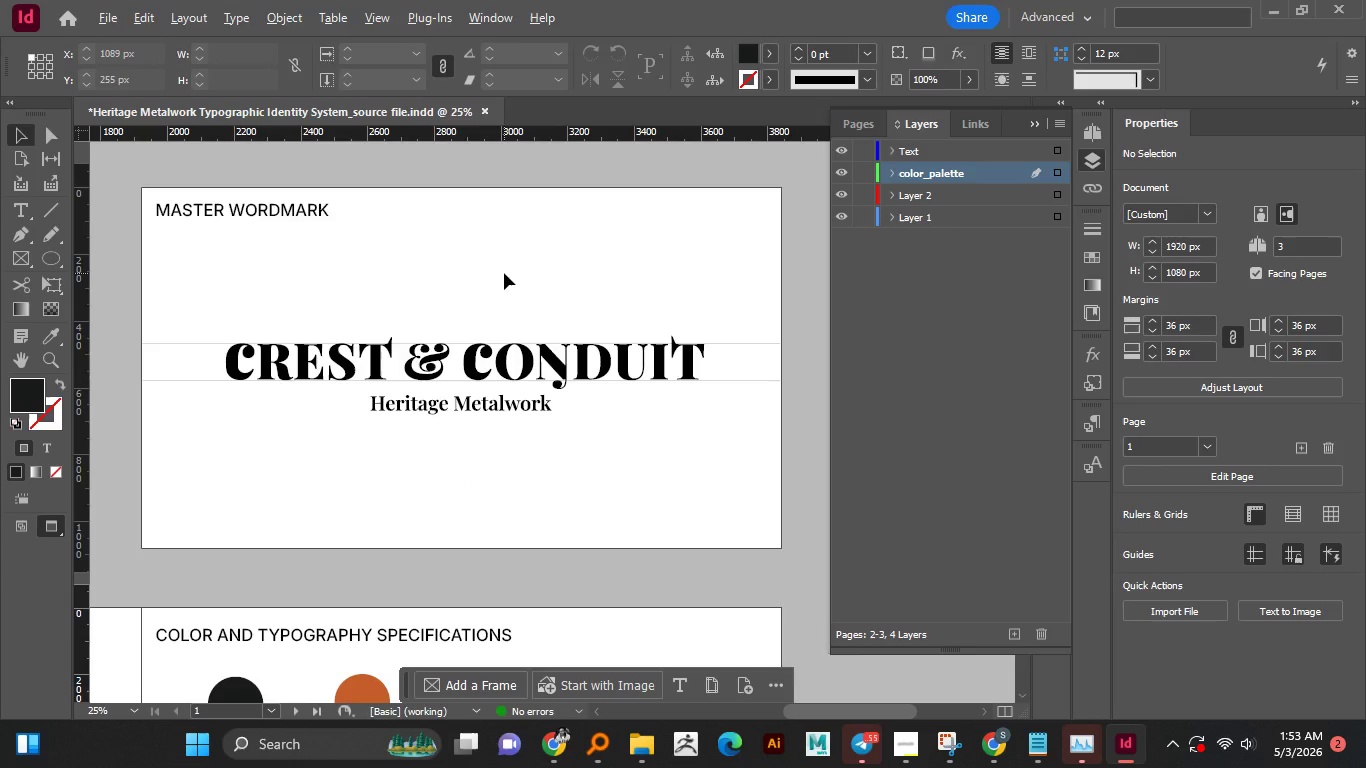 
left_click([501, 402])
 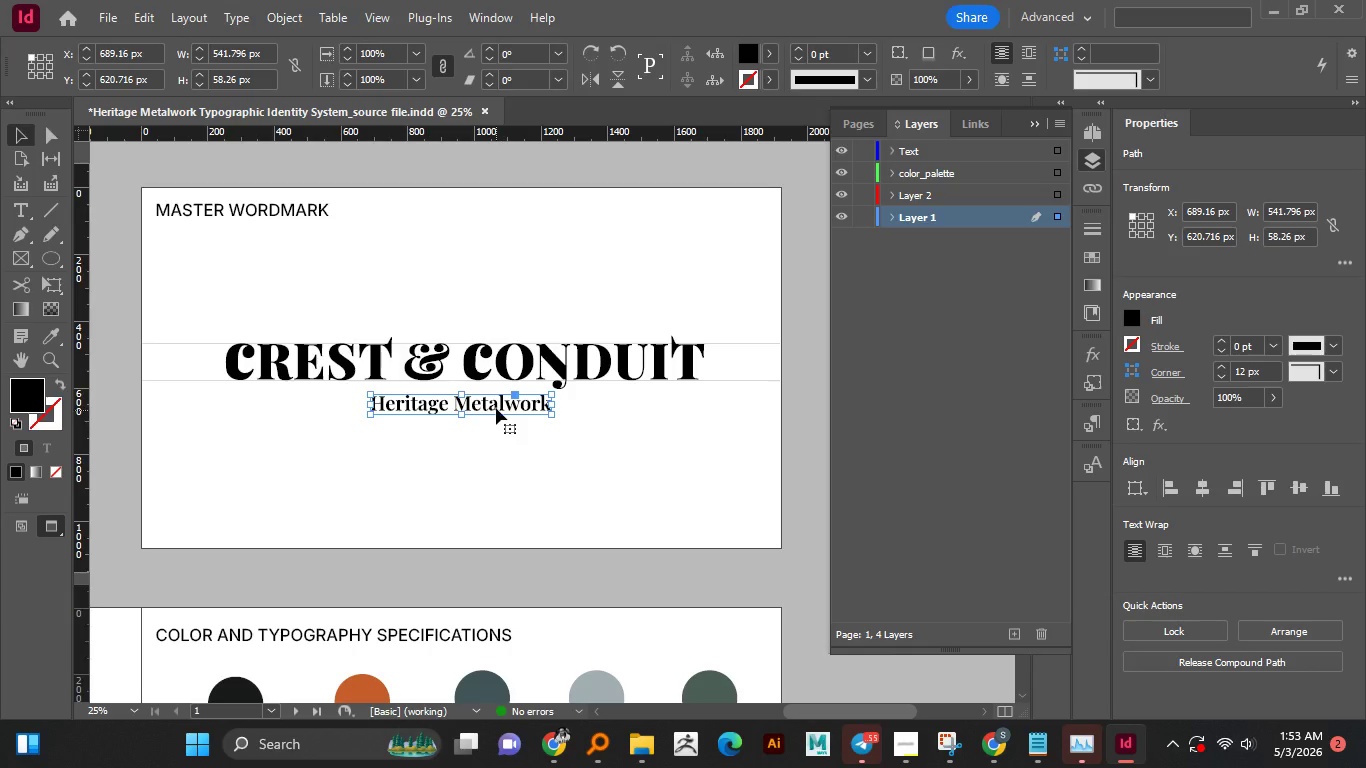 
right_click([496, 406])
 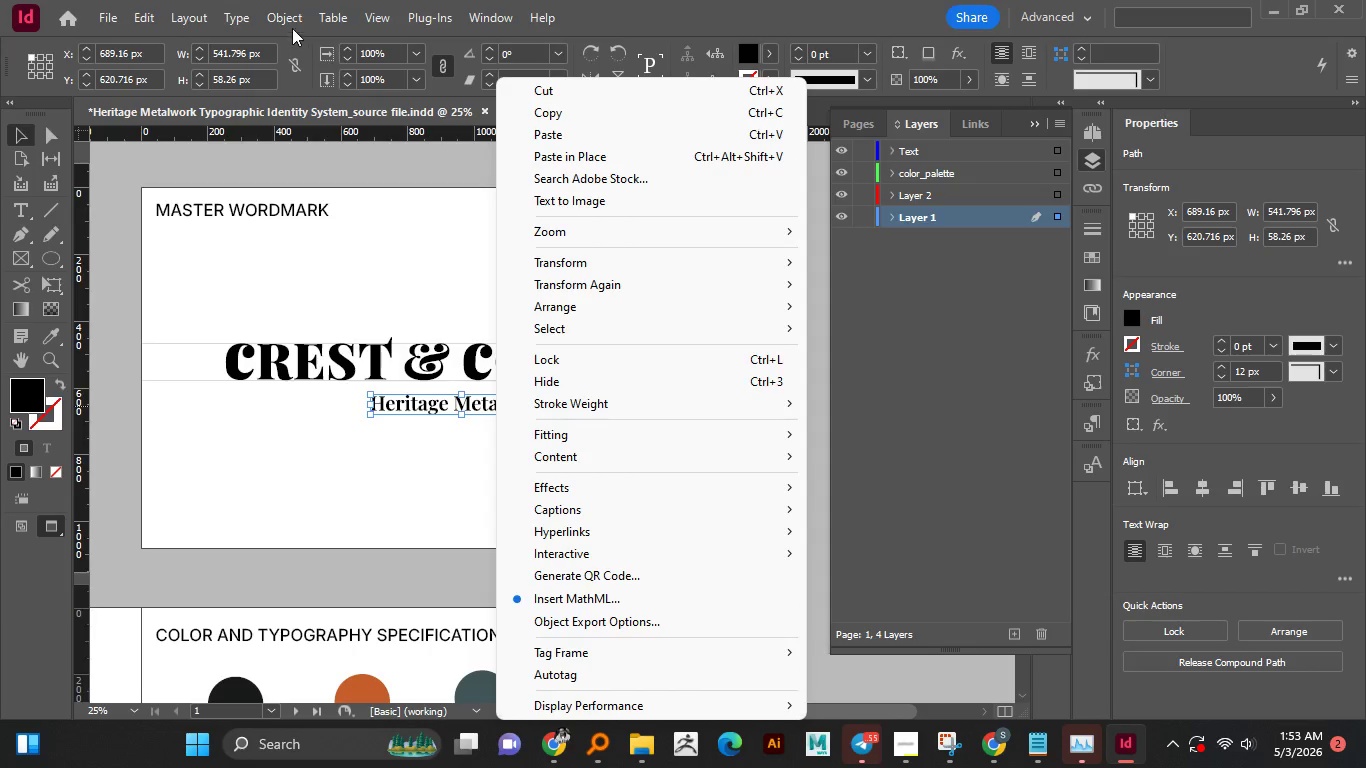 
left_click([288, 18])
 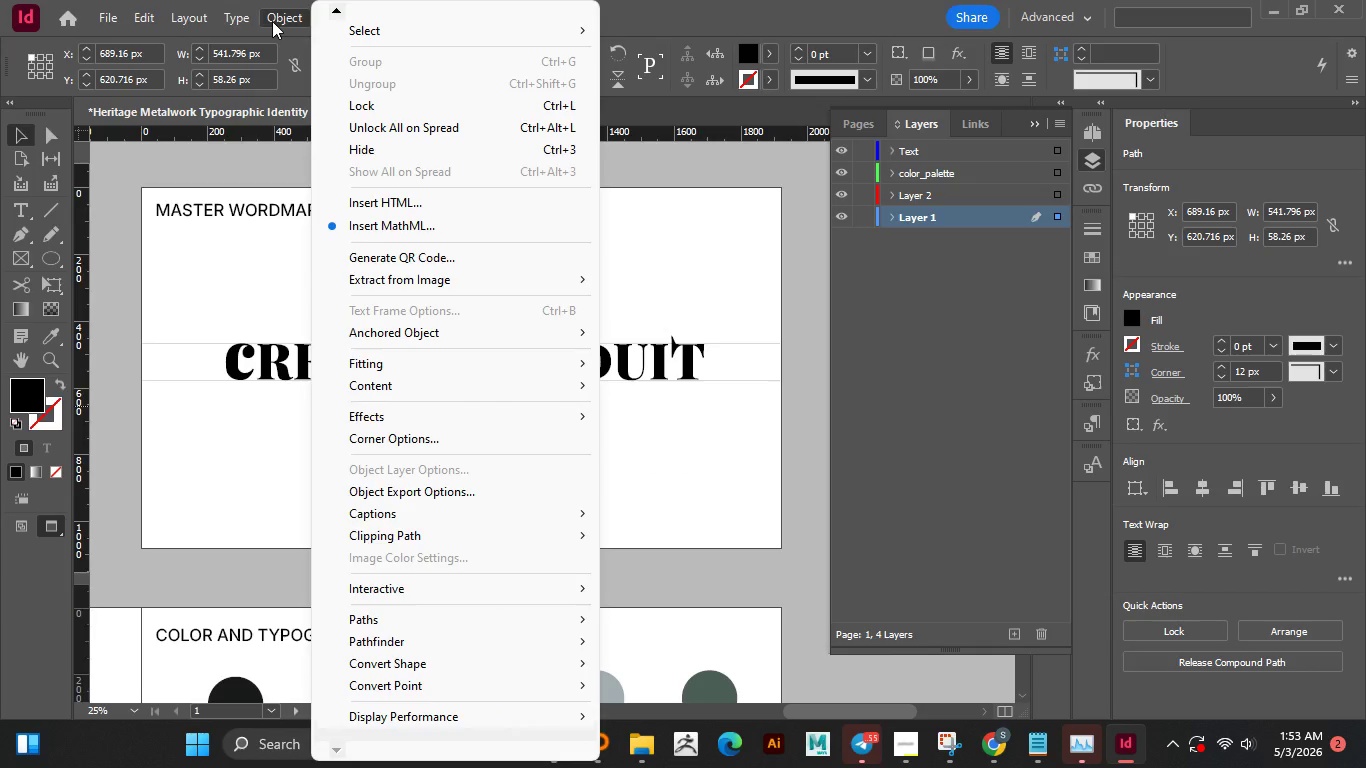 
wait(5.09)
 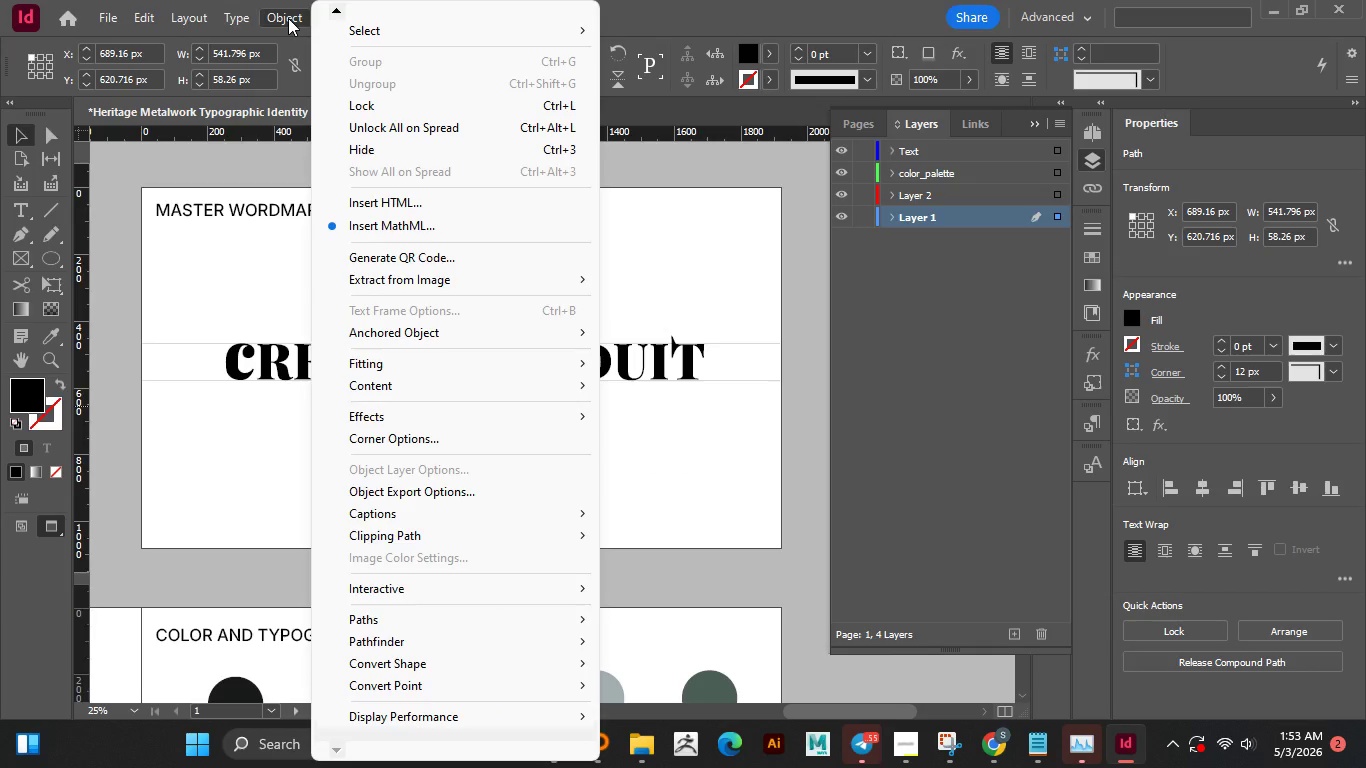 
left_click([275, 19])
 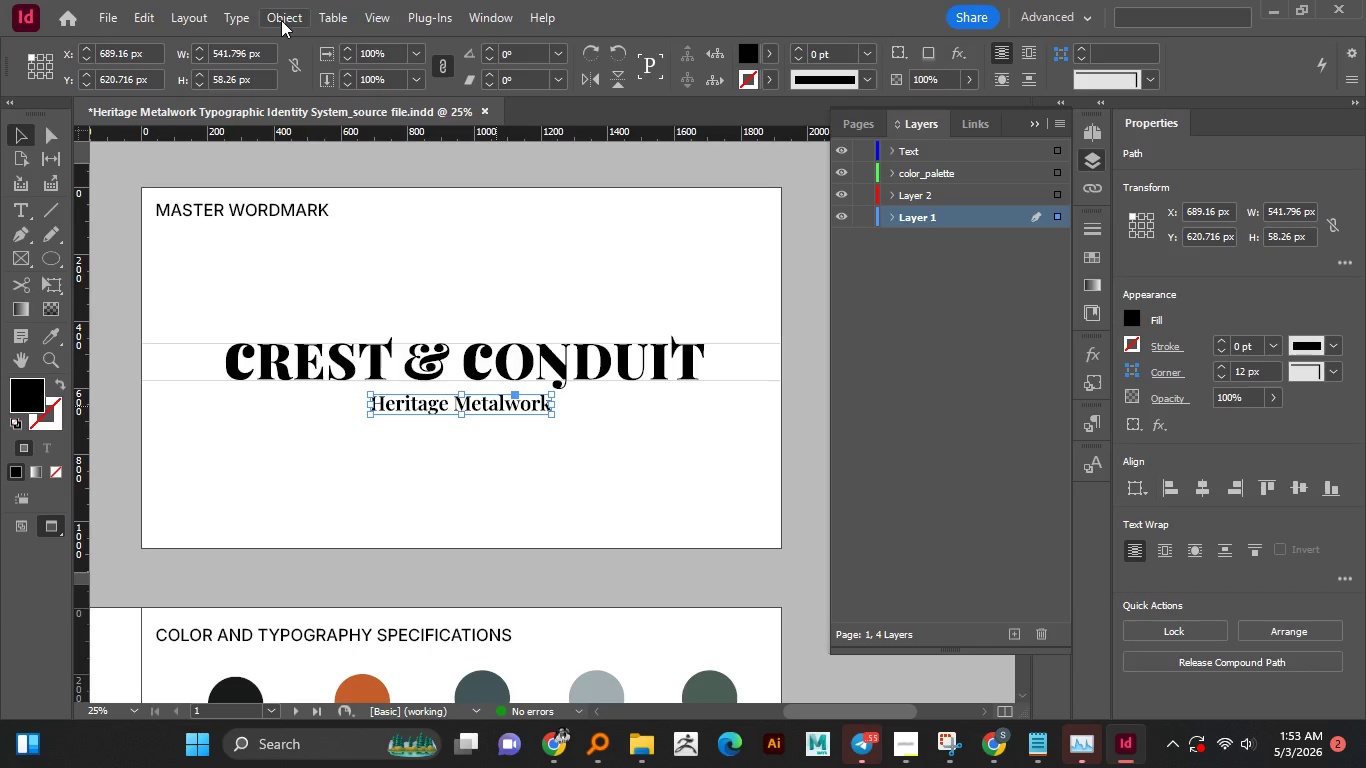 
wait(30.16)
 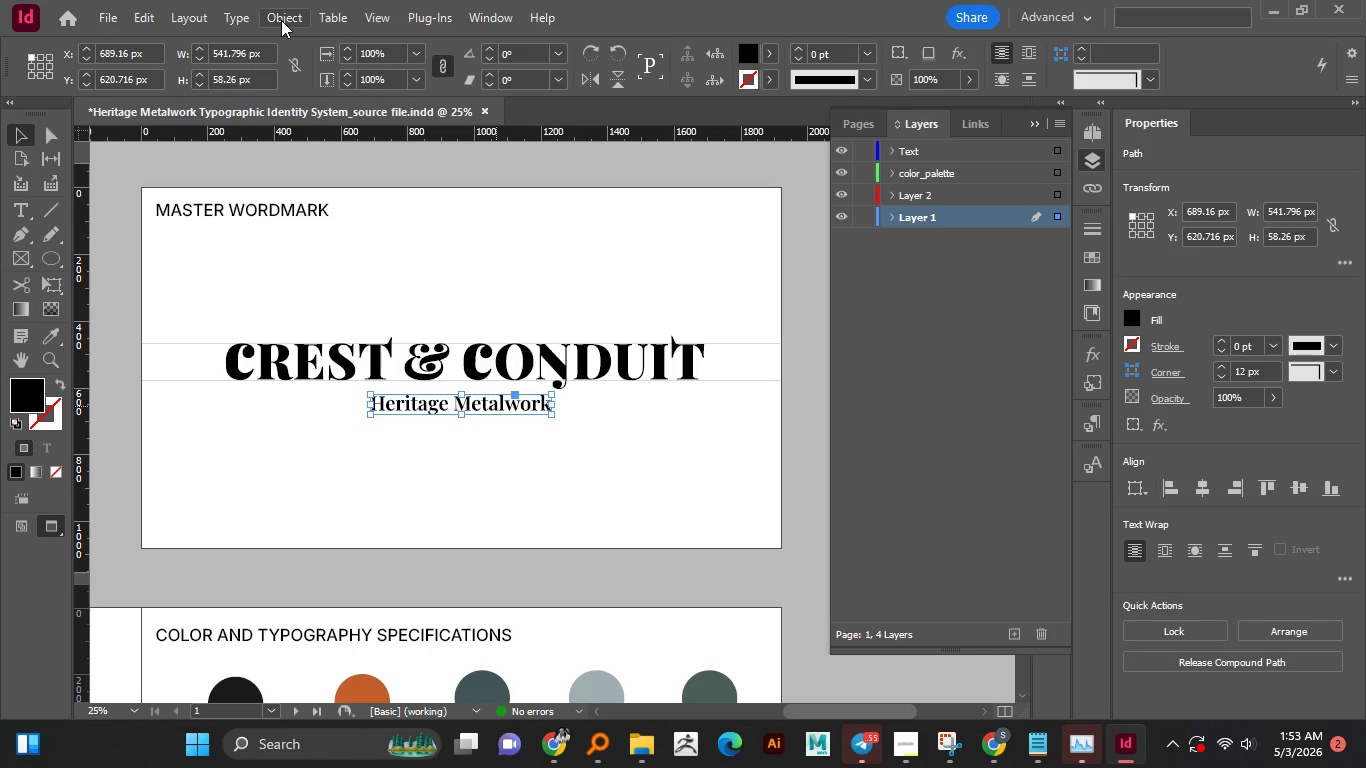 
left_click([461, 487])
 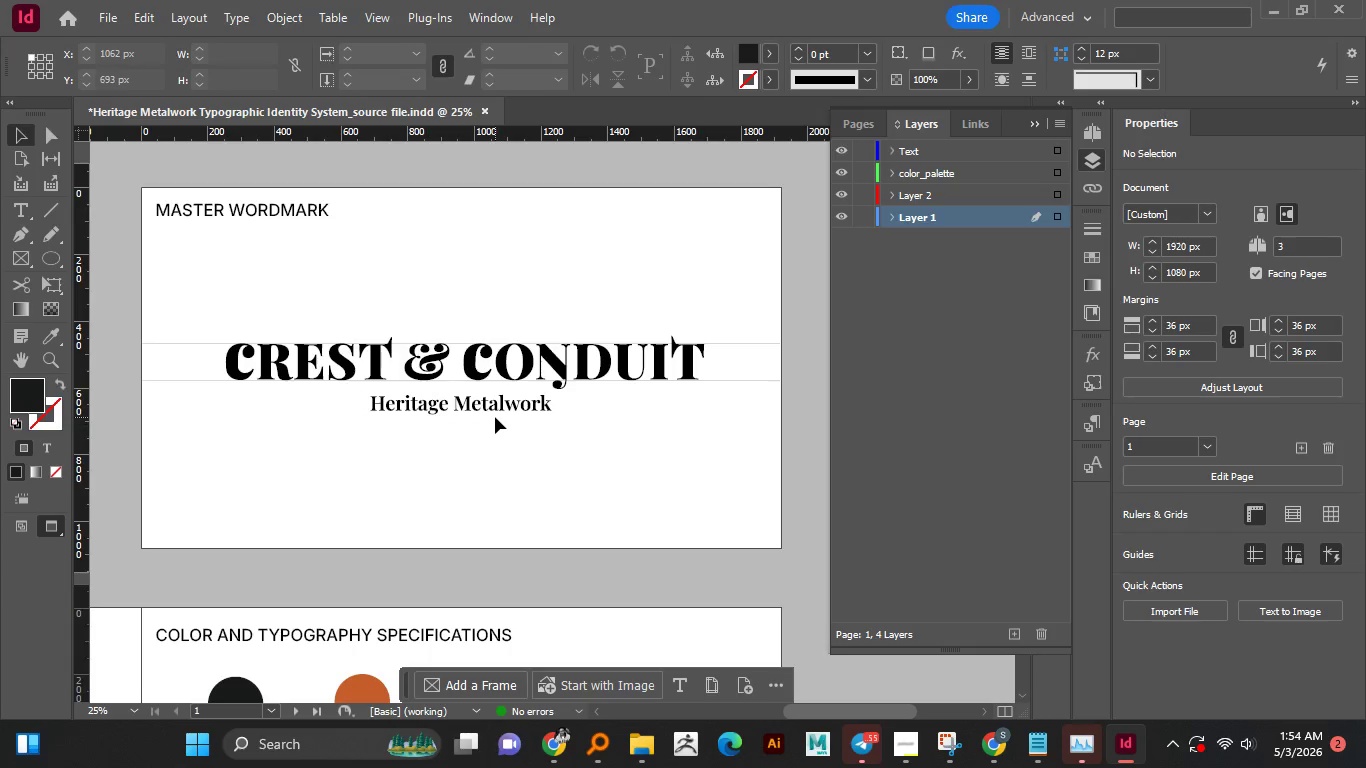 
left_click([498, 407])
 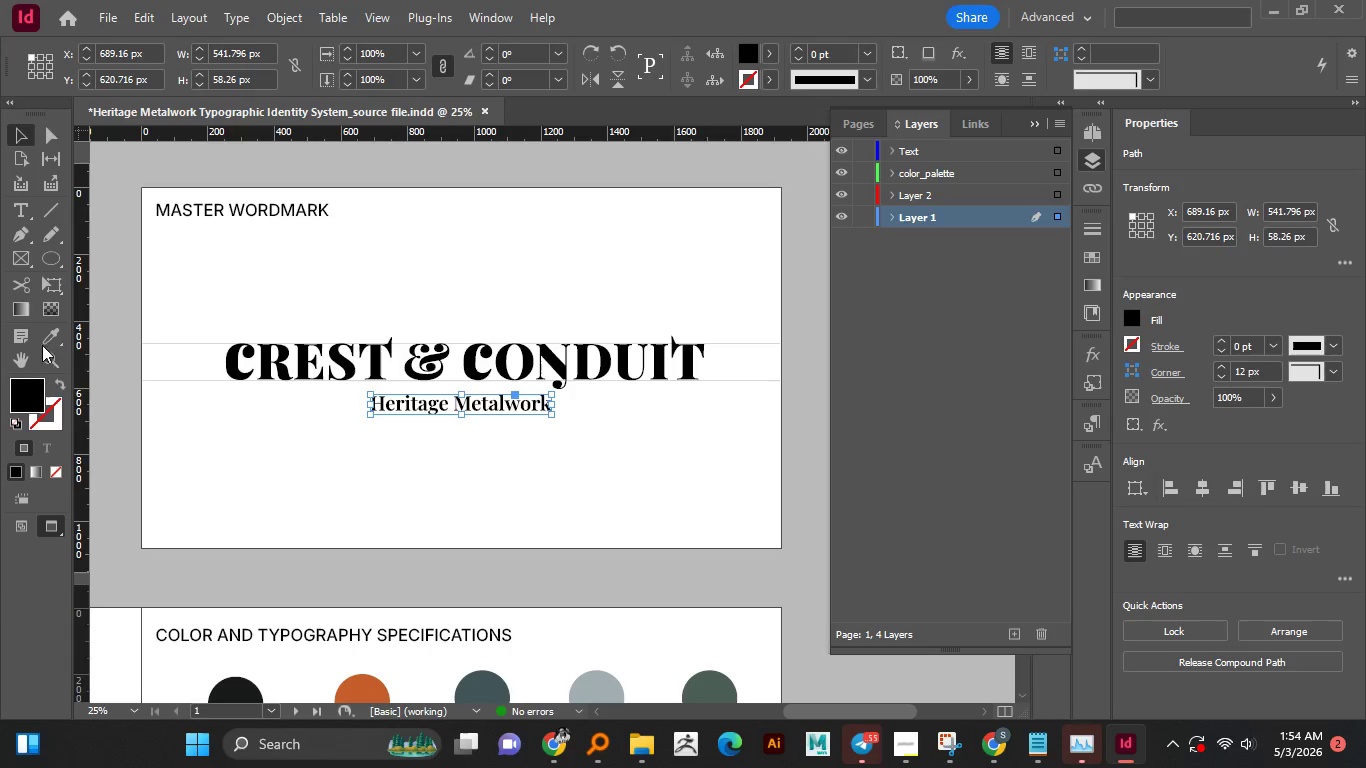 
left_click([51, 332])
 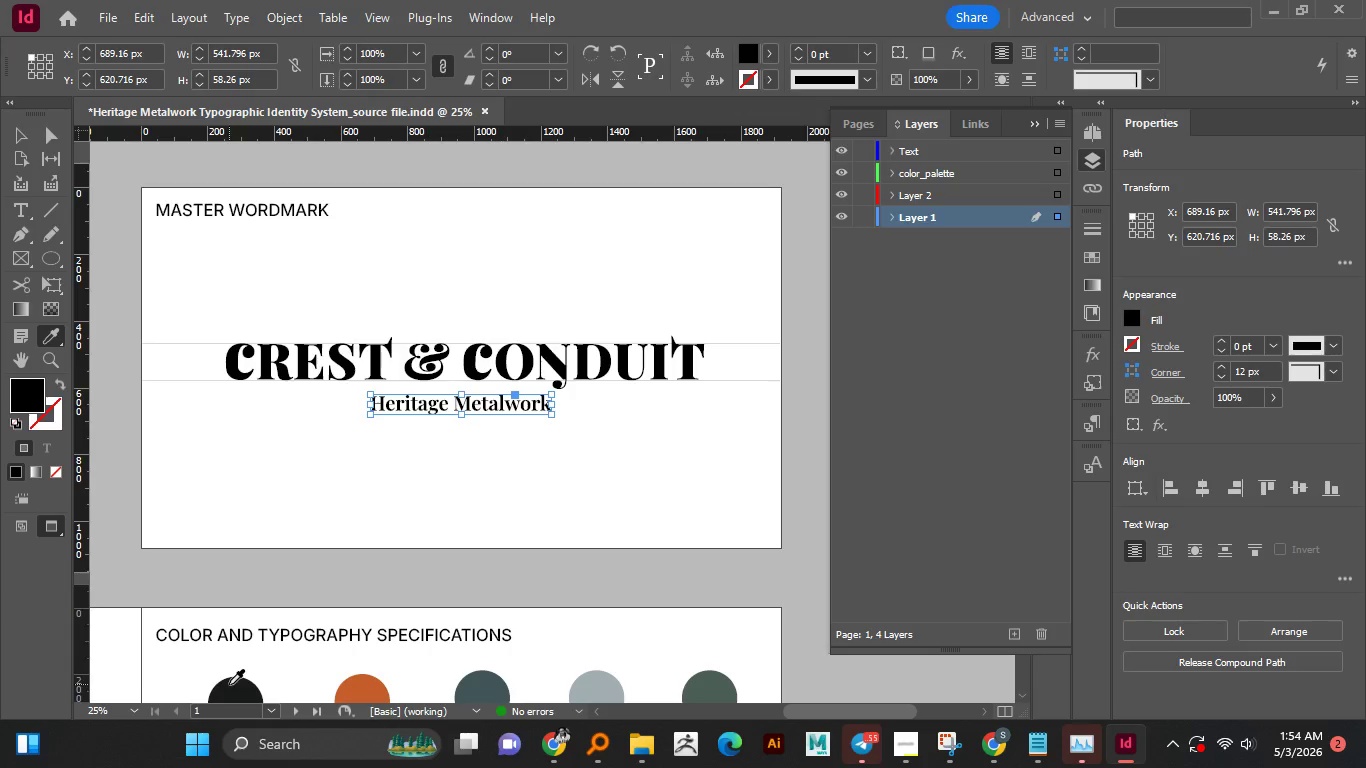 
left_click([229, 684])
 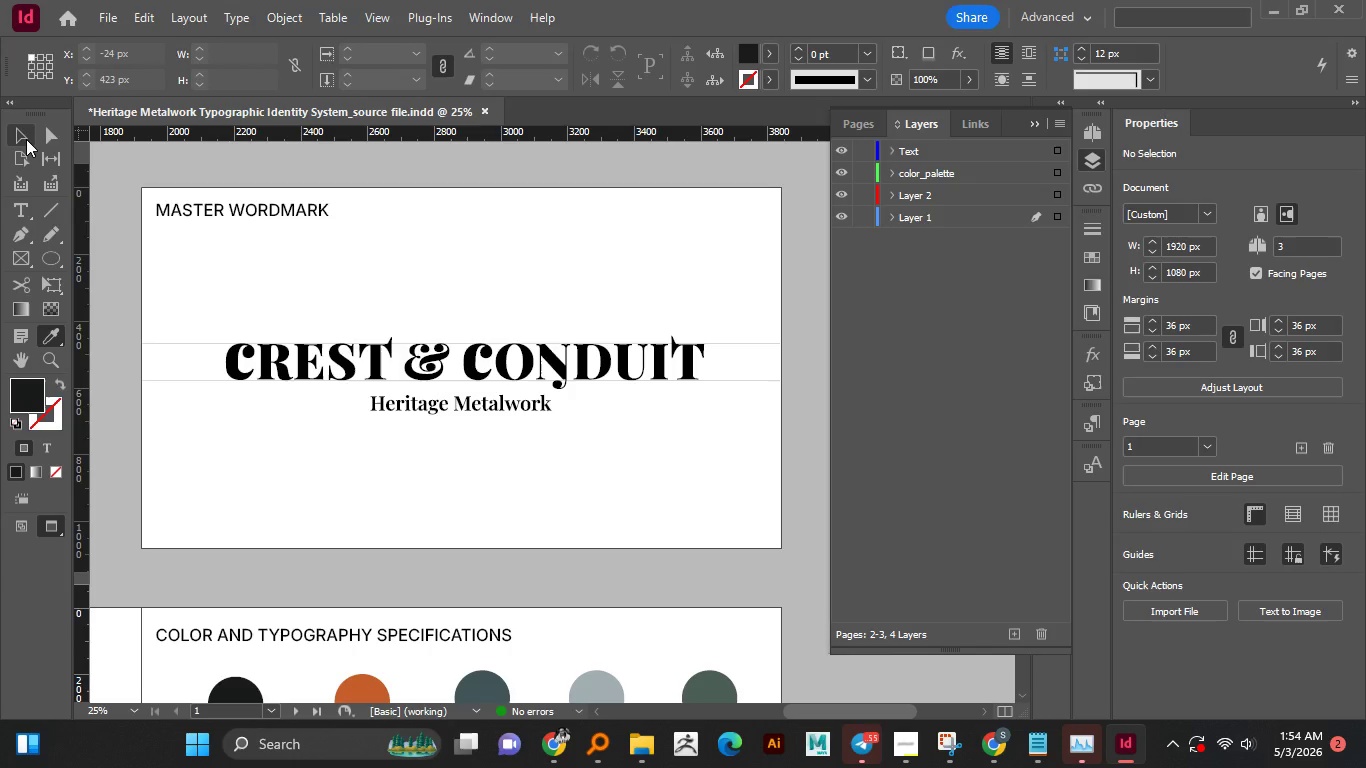 
left_click([22, 139])
 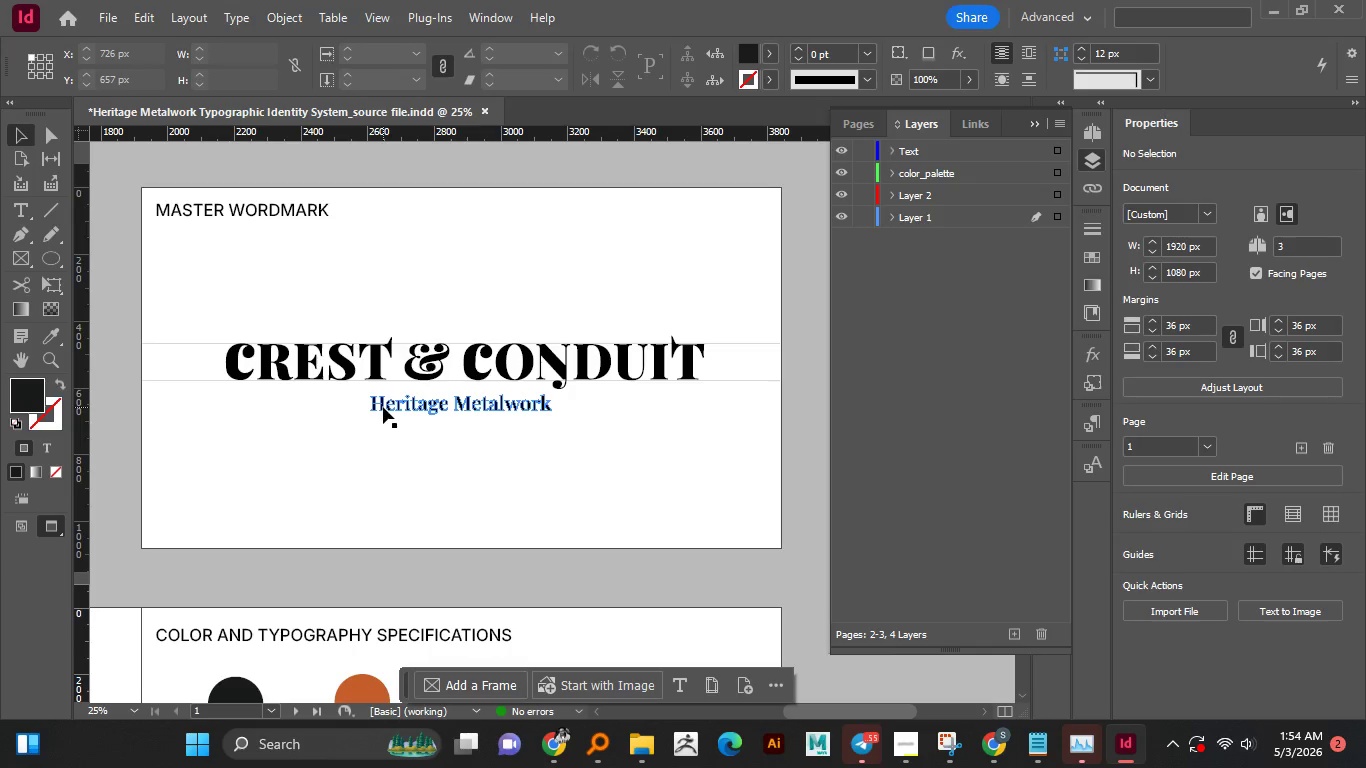 
left_click([383, 407])
 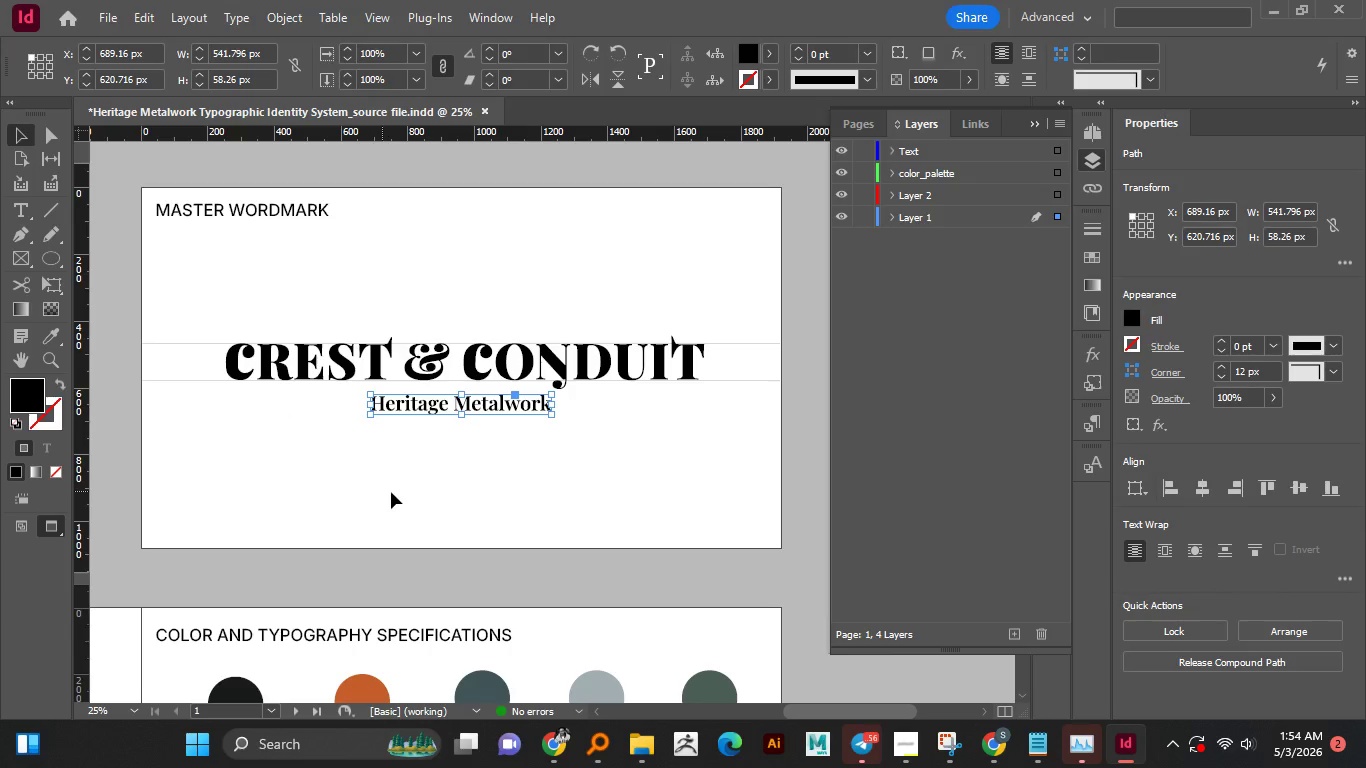 
hold_key(key=AltLeft, duration=0.31)
 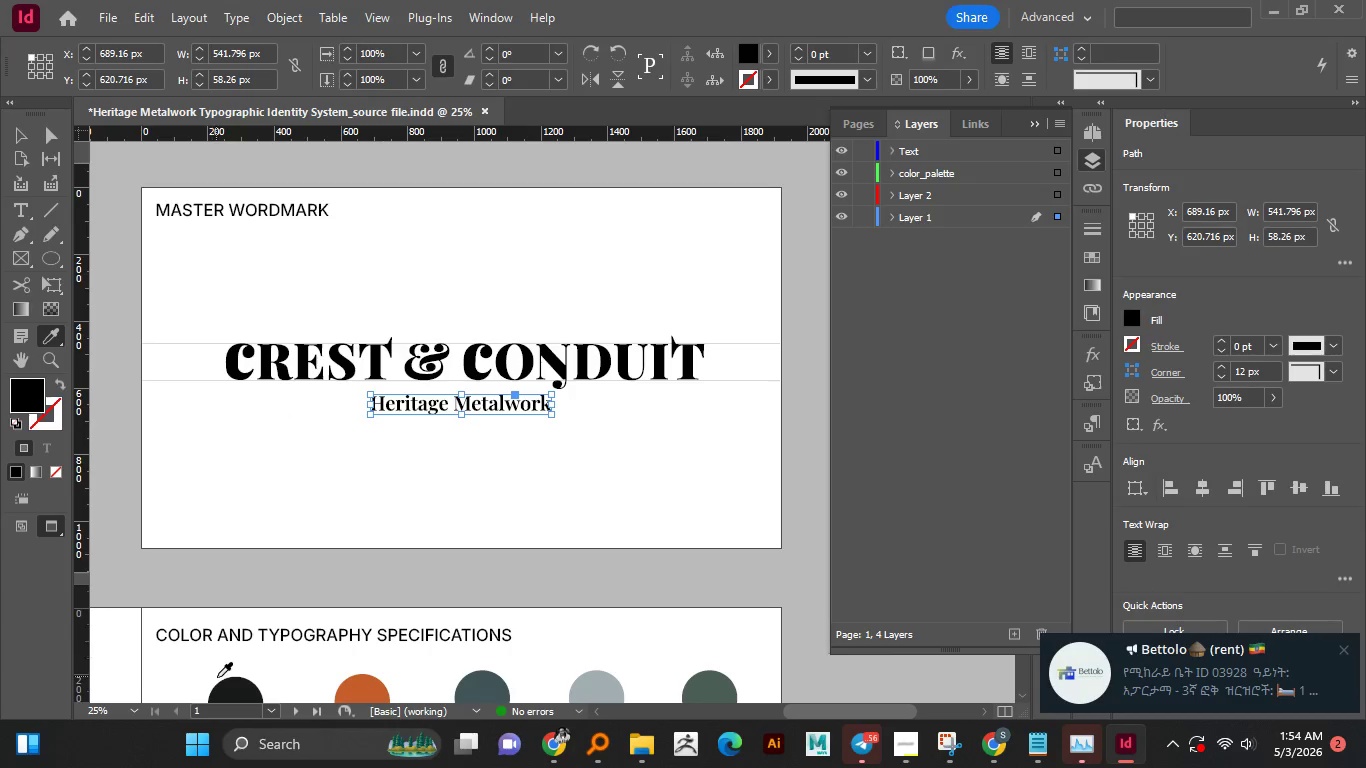 
left_click([233, 696])
 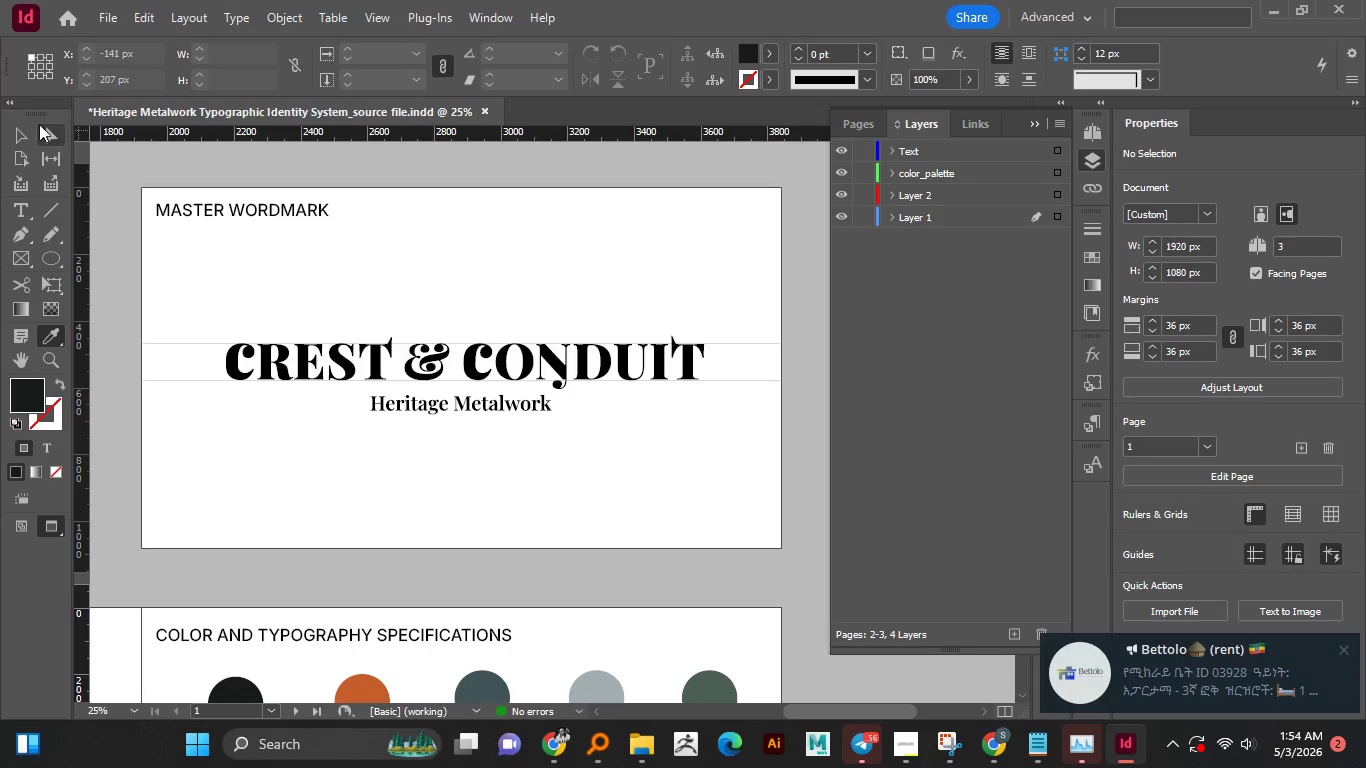 
left_click([21, 132])
 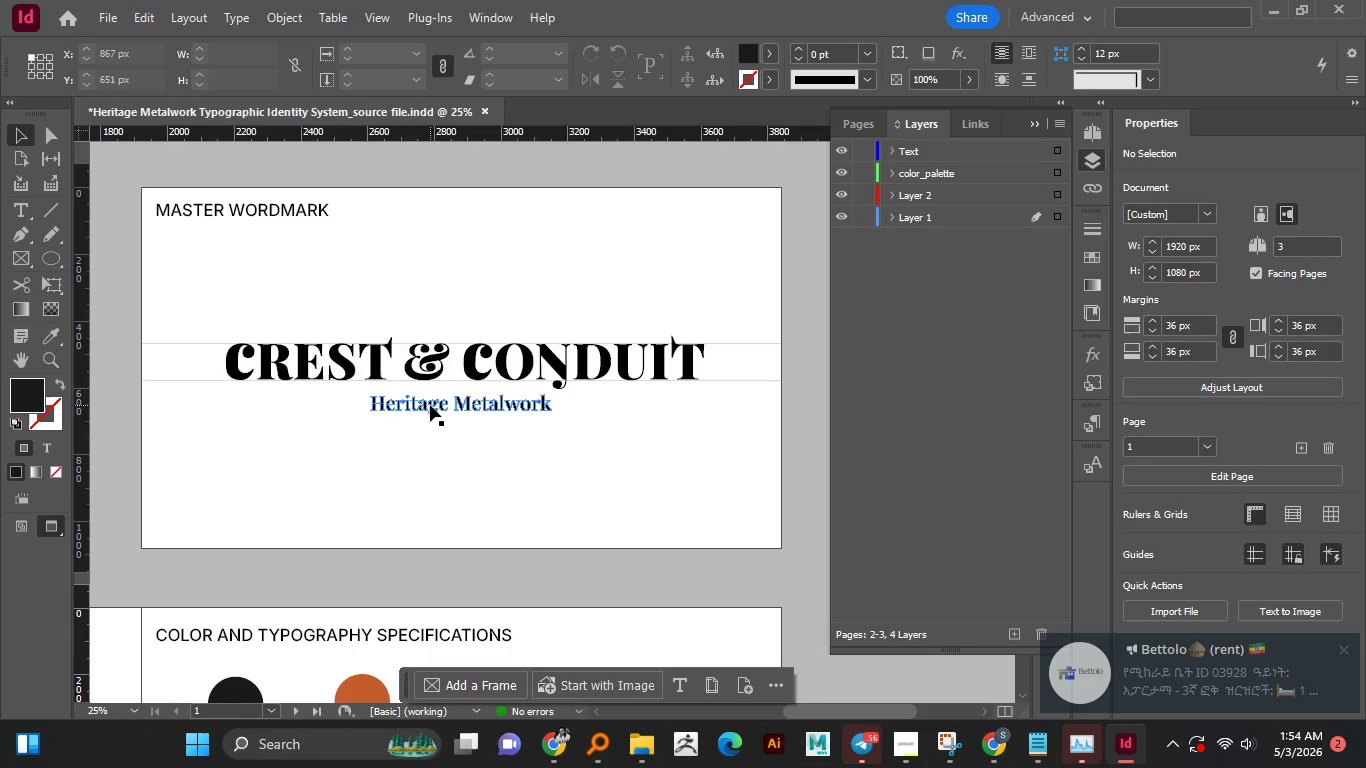 
left_click([430, 405])
 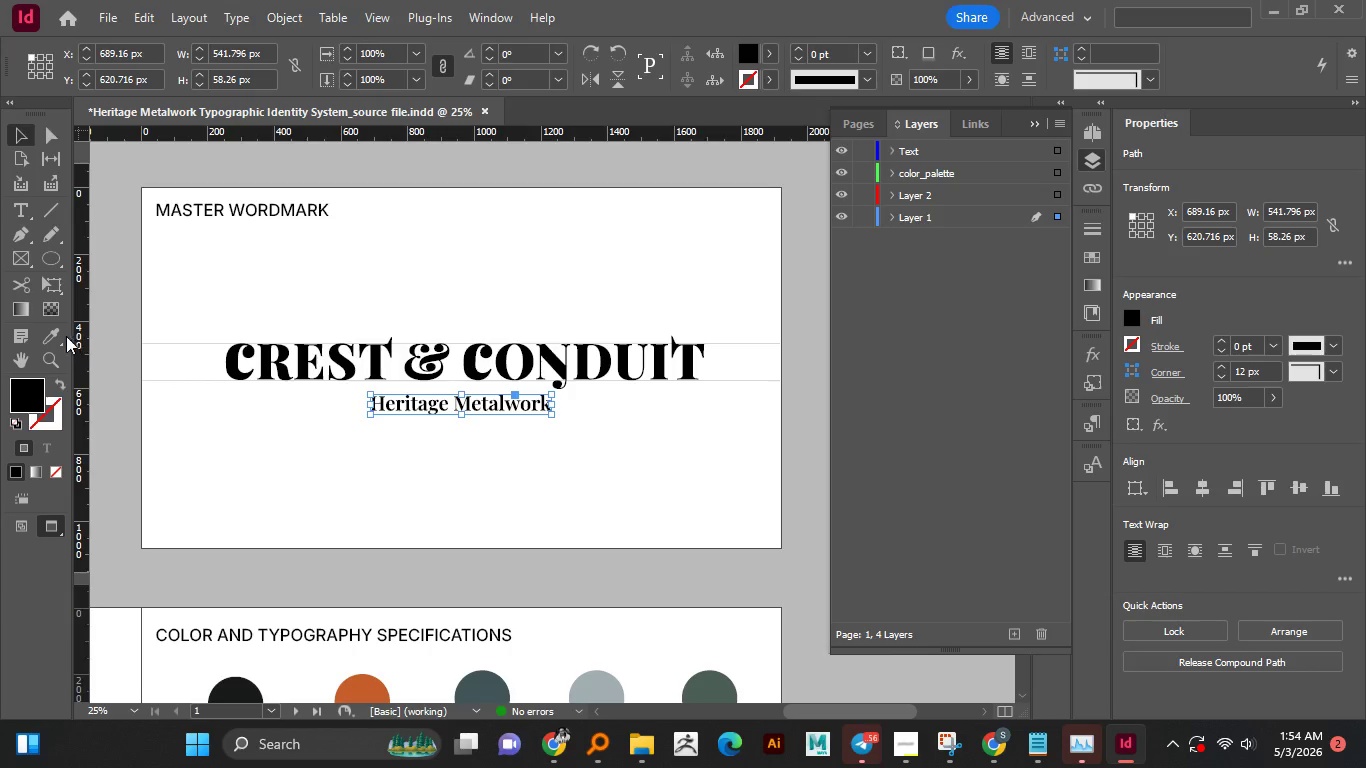 
left_click([54, 333])
 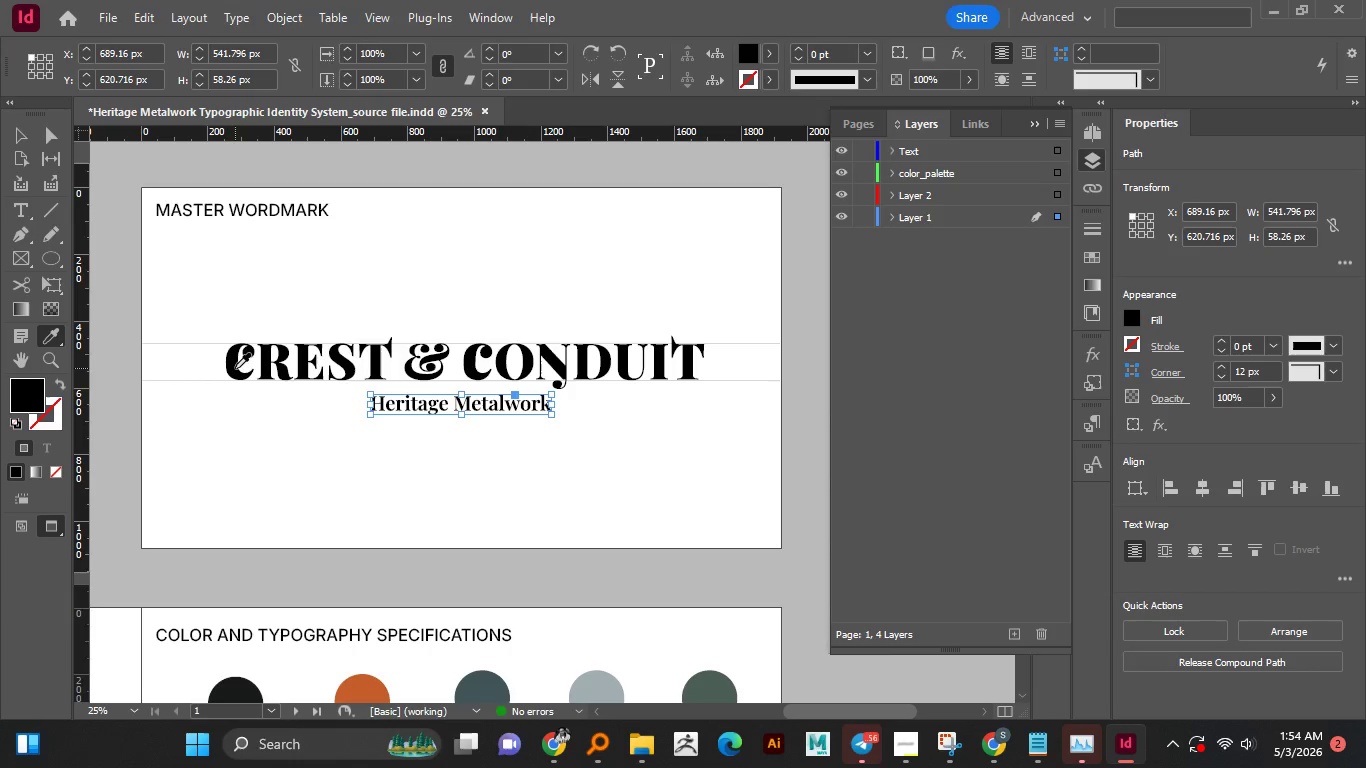 
left_click([235, 368])
 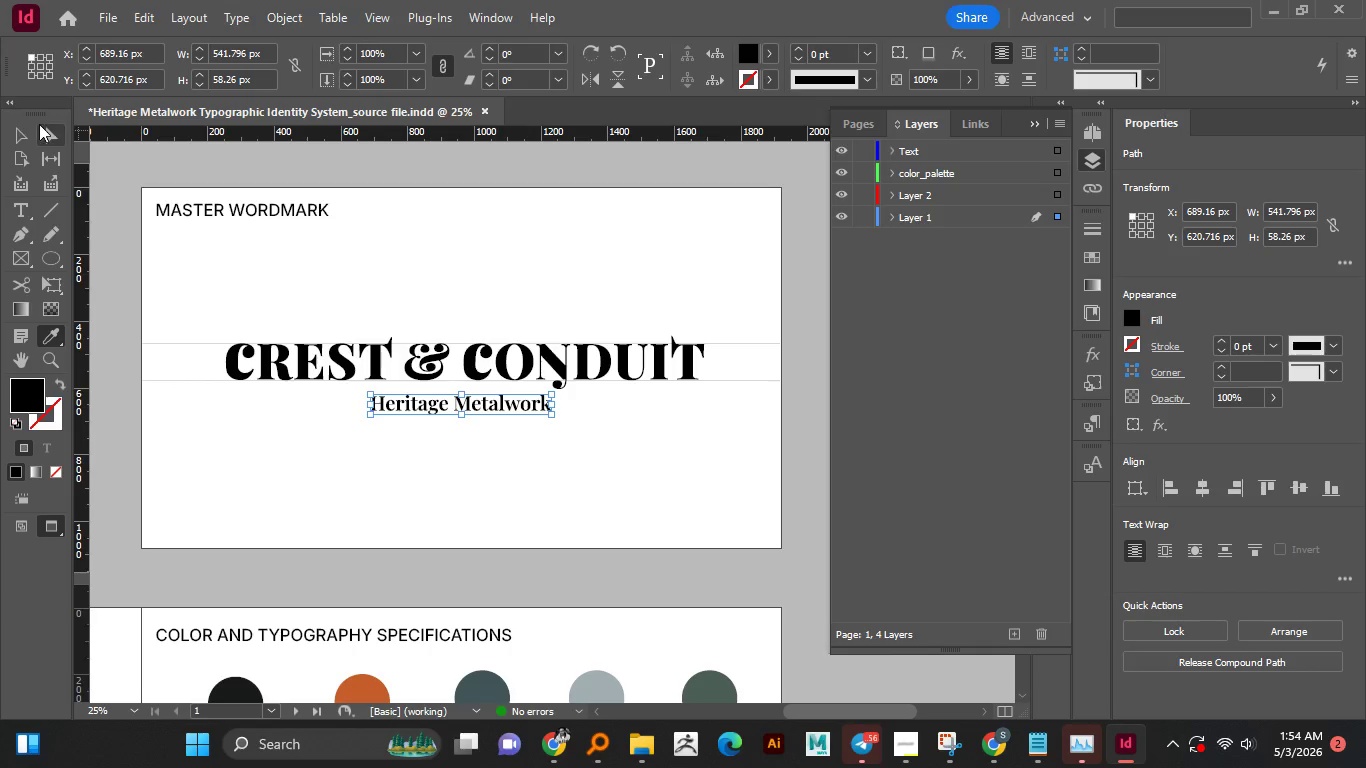 
left_click([16, 128])
 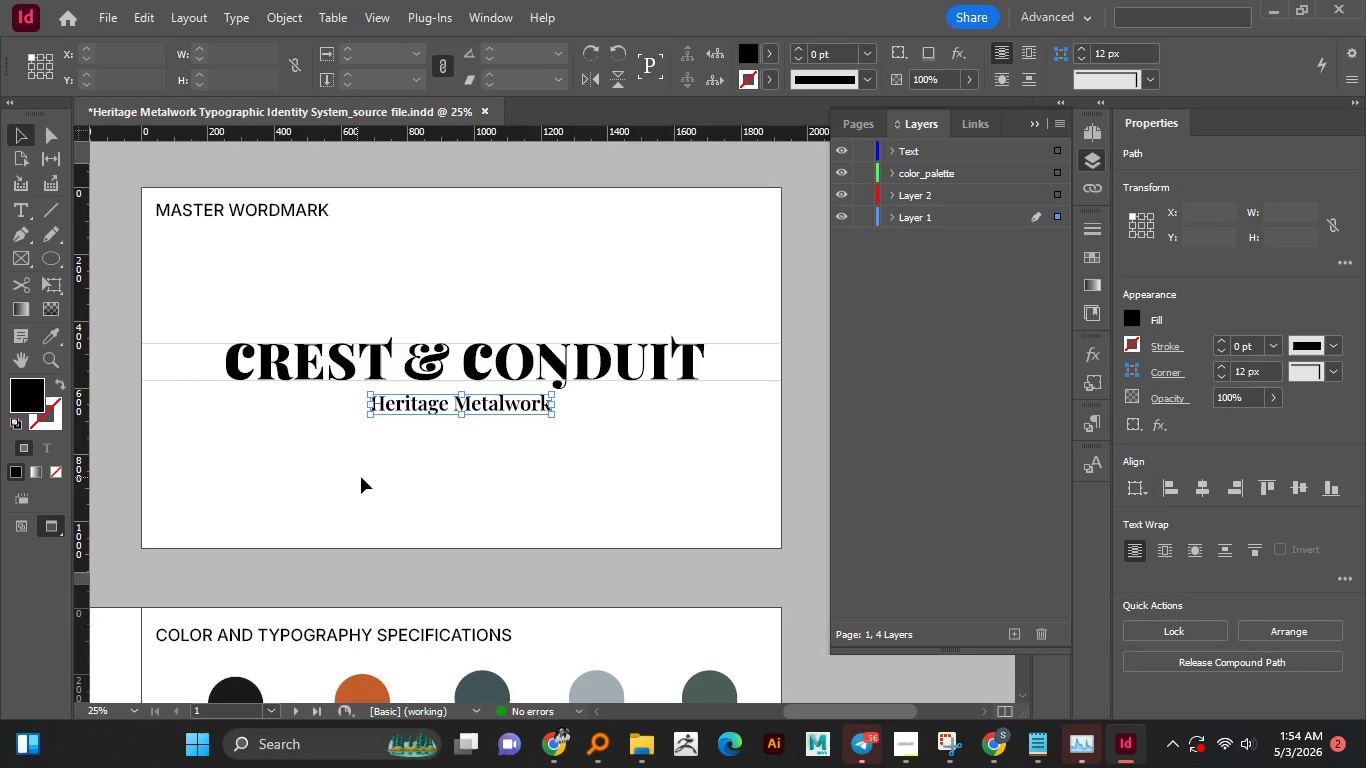 
left_click([357, 477])
 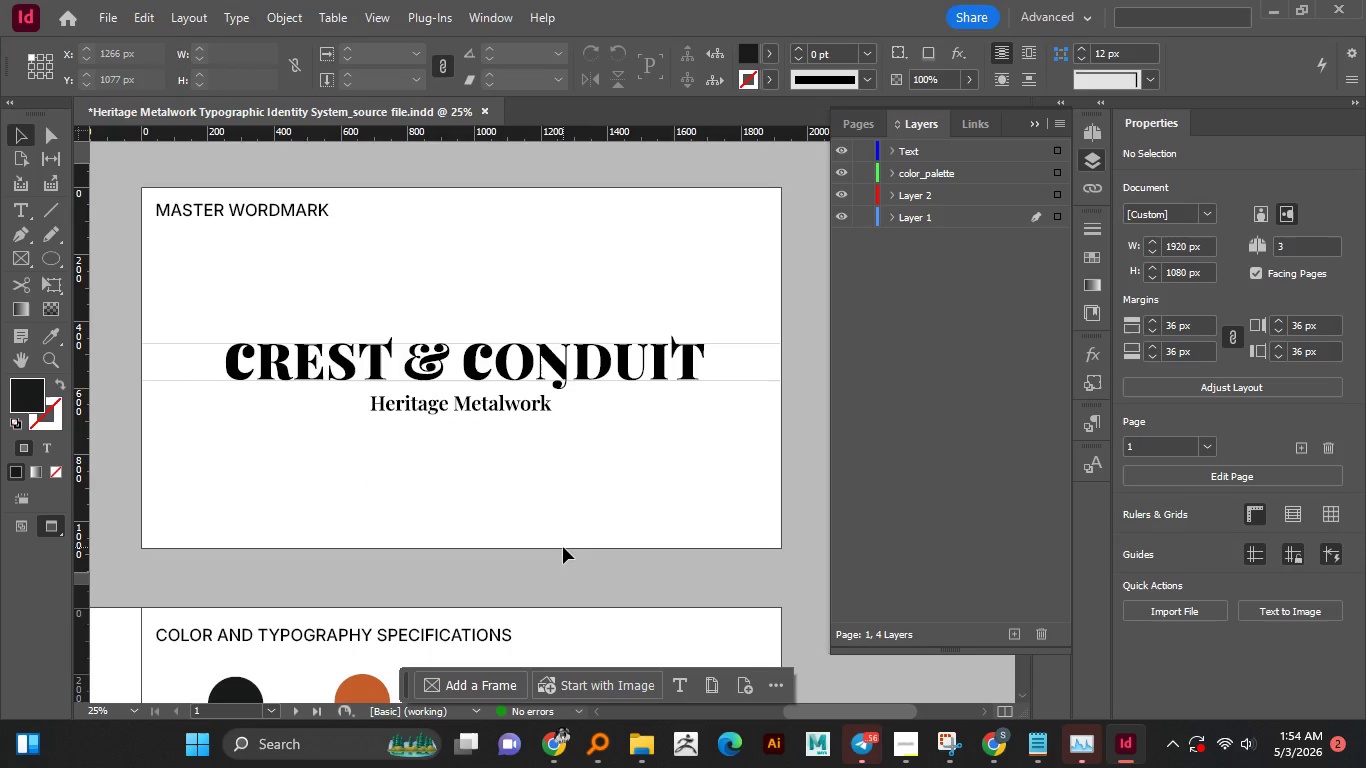 
hold_key(key=AltLeft, duration=0.58)
scroll: coordinate [564, 547], scroll_direction: down, amount: 3.0
 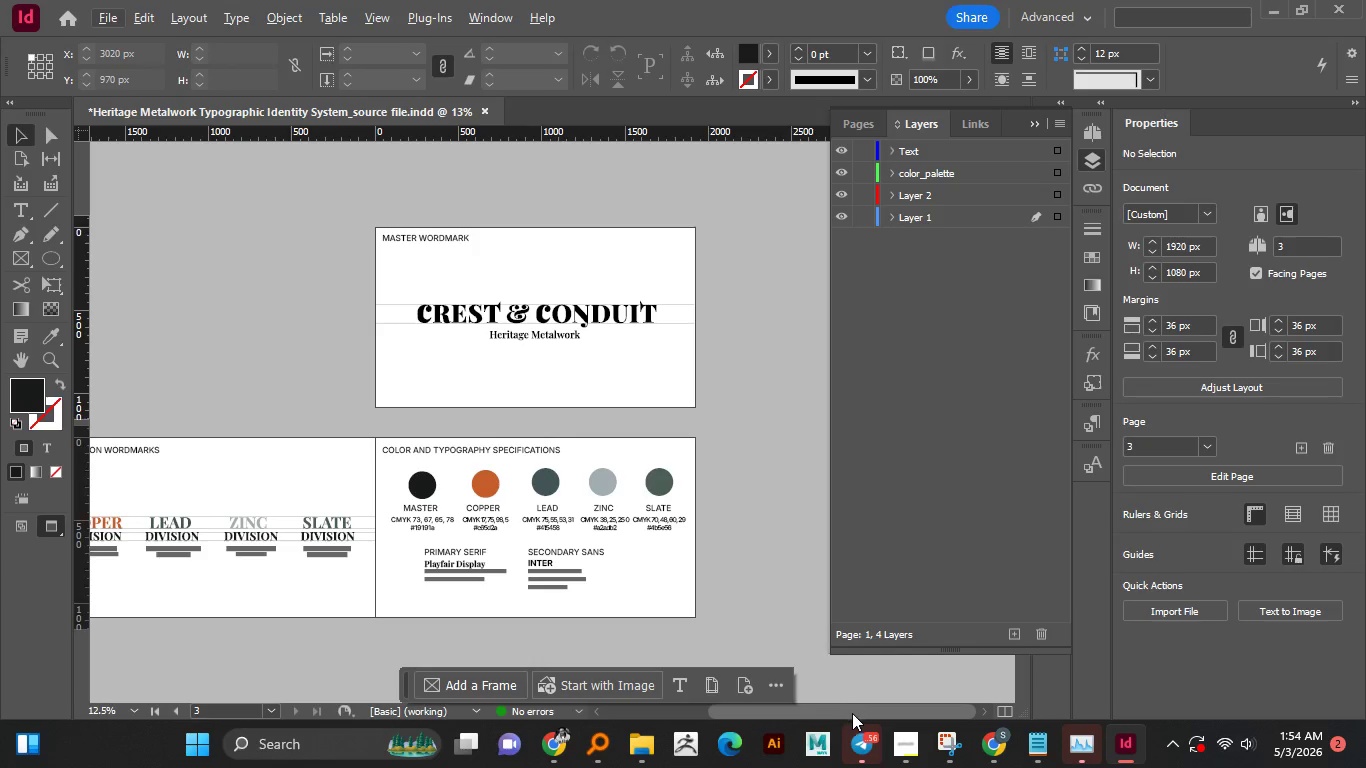 
left_click_drag(start_coordinate=[852, 713], to_coordinate=[808, 715])
 